 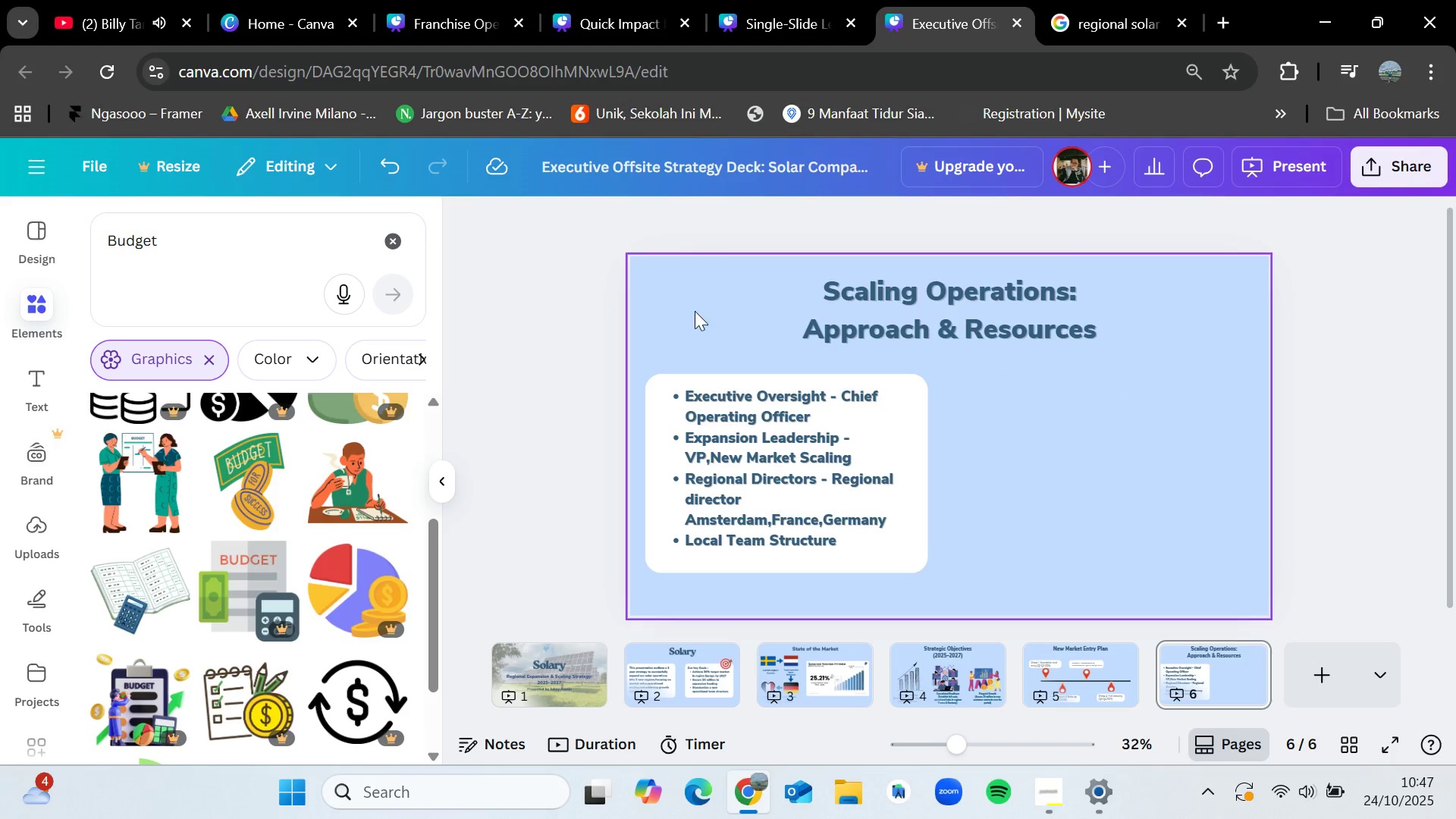 
left_click([394, 243])
 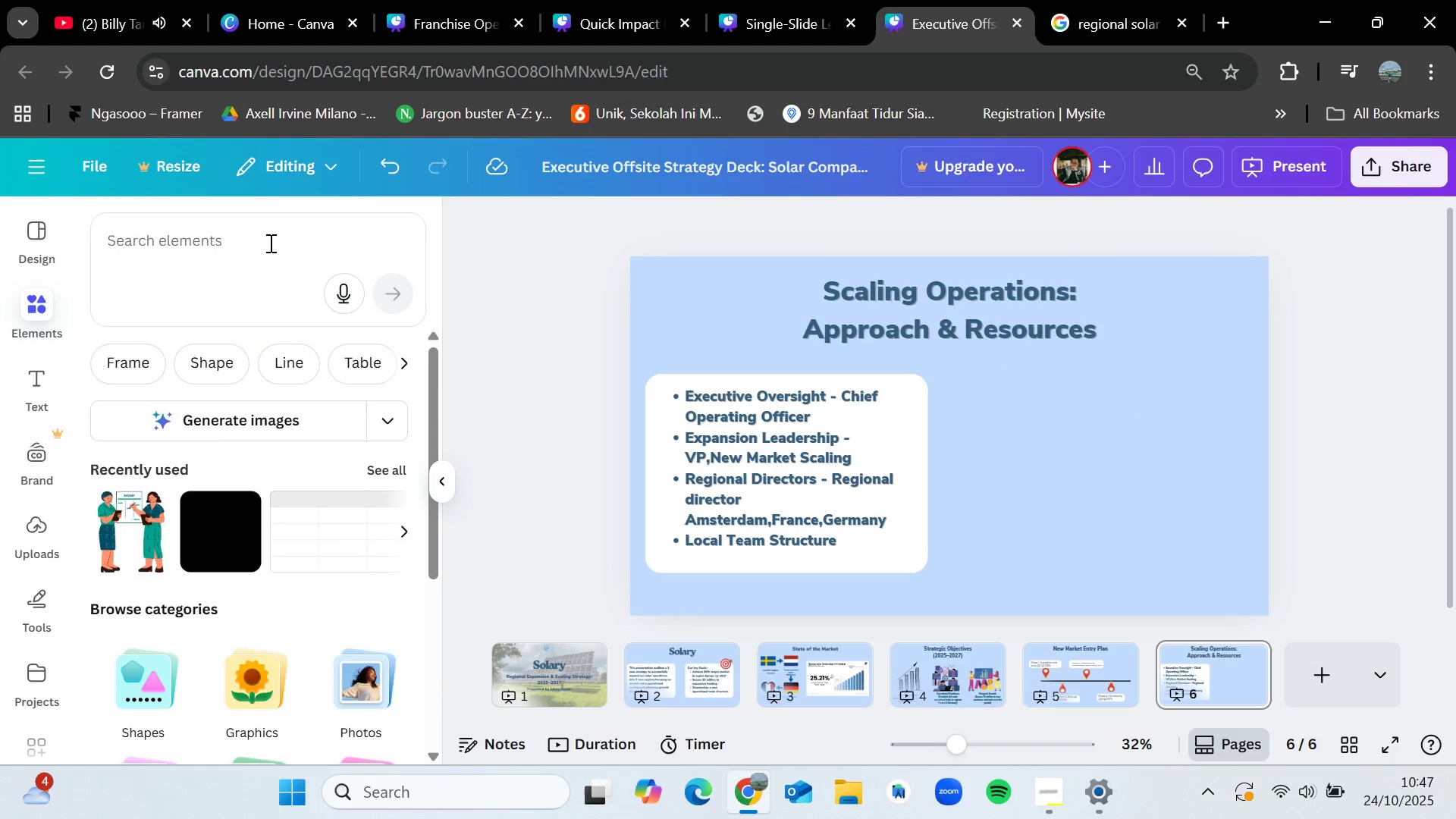 
left_click([269, 243])
 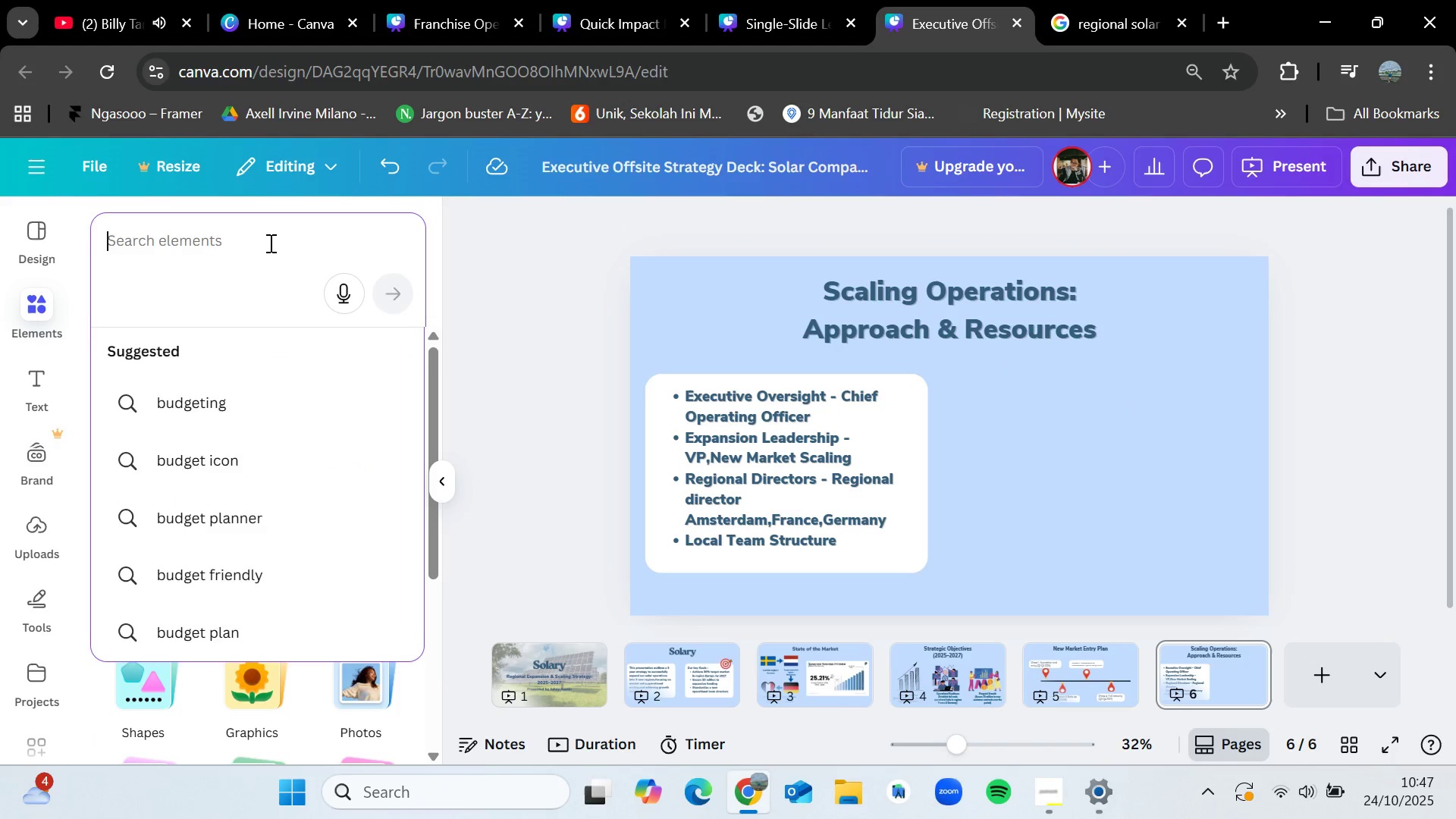 
type(pie chart)
 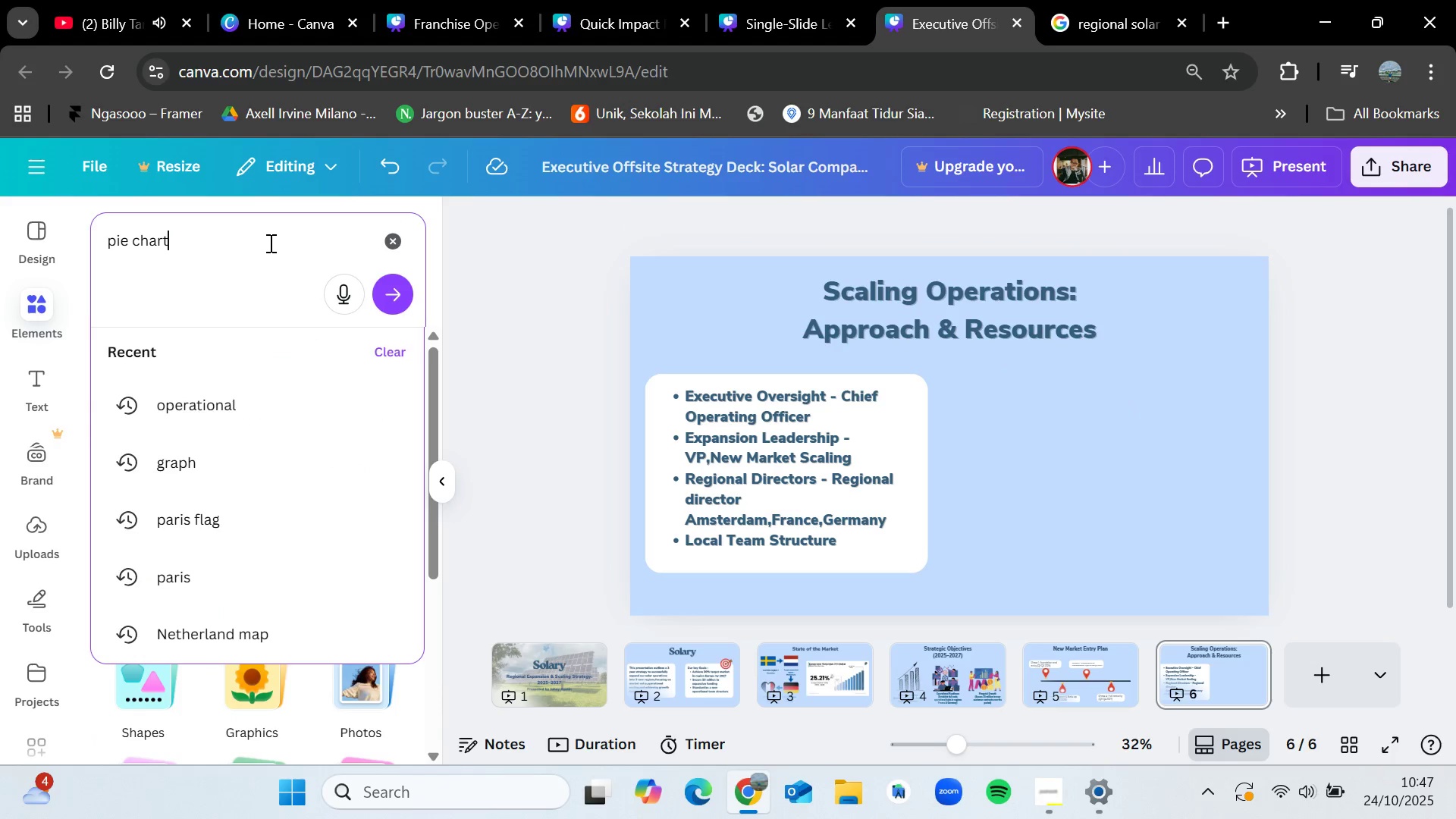 
key(Enter)
 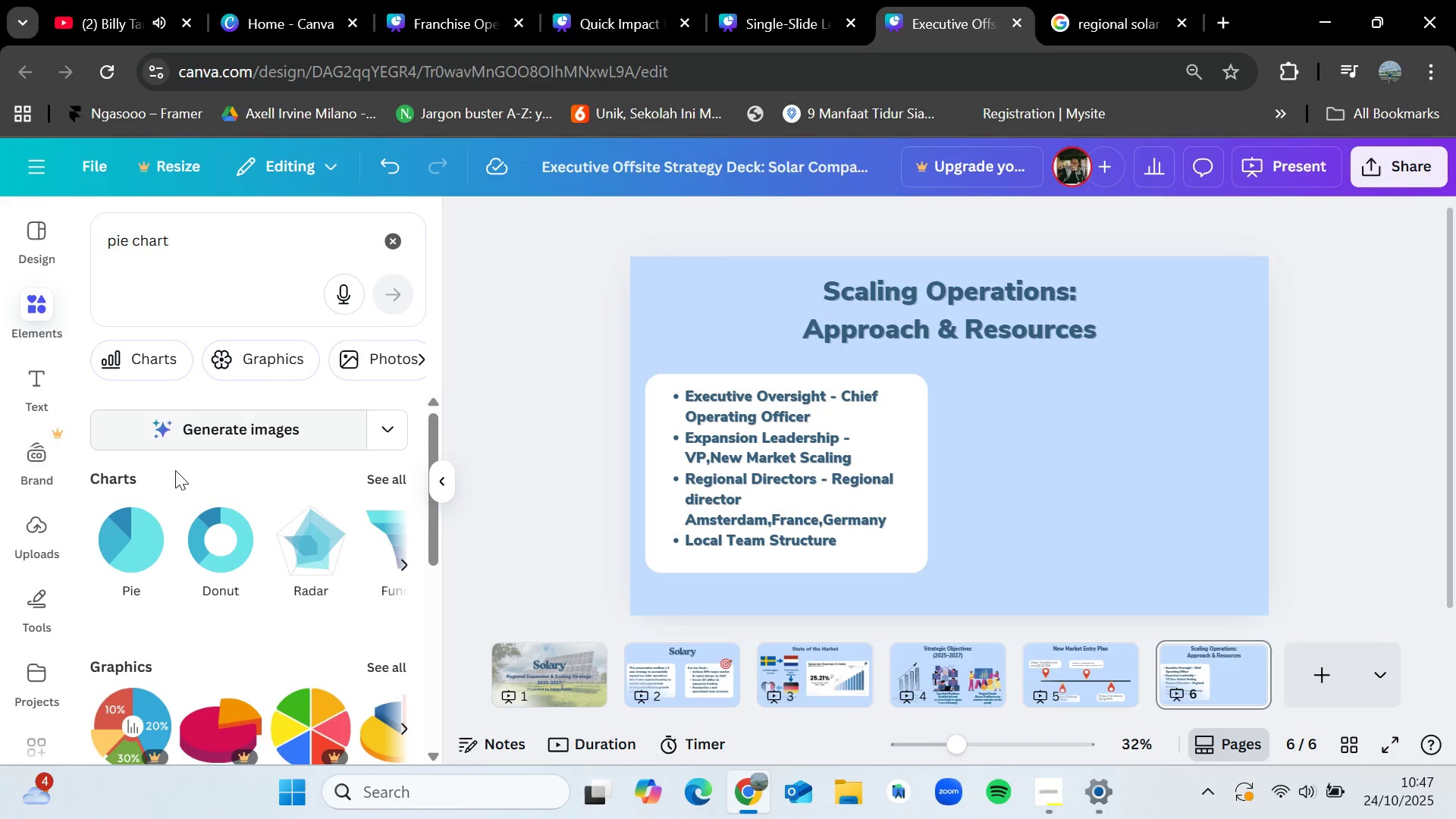 
left_click_drag(start_coordinate=[137, 547], to_coordinate=[1032, 428])
 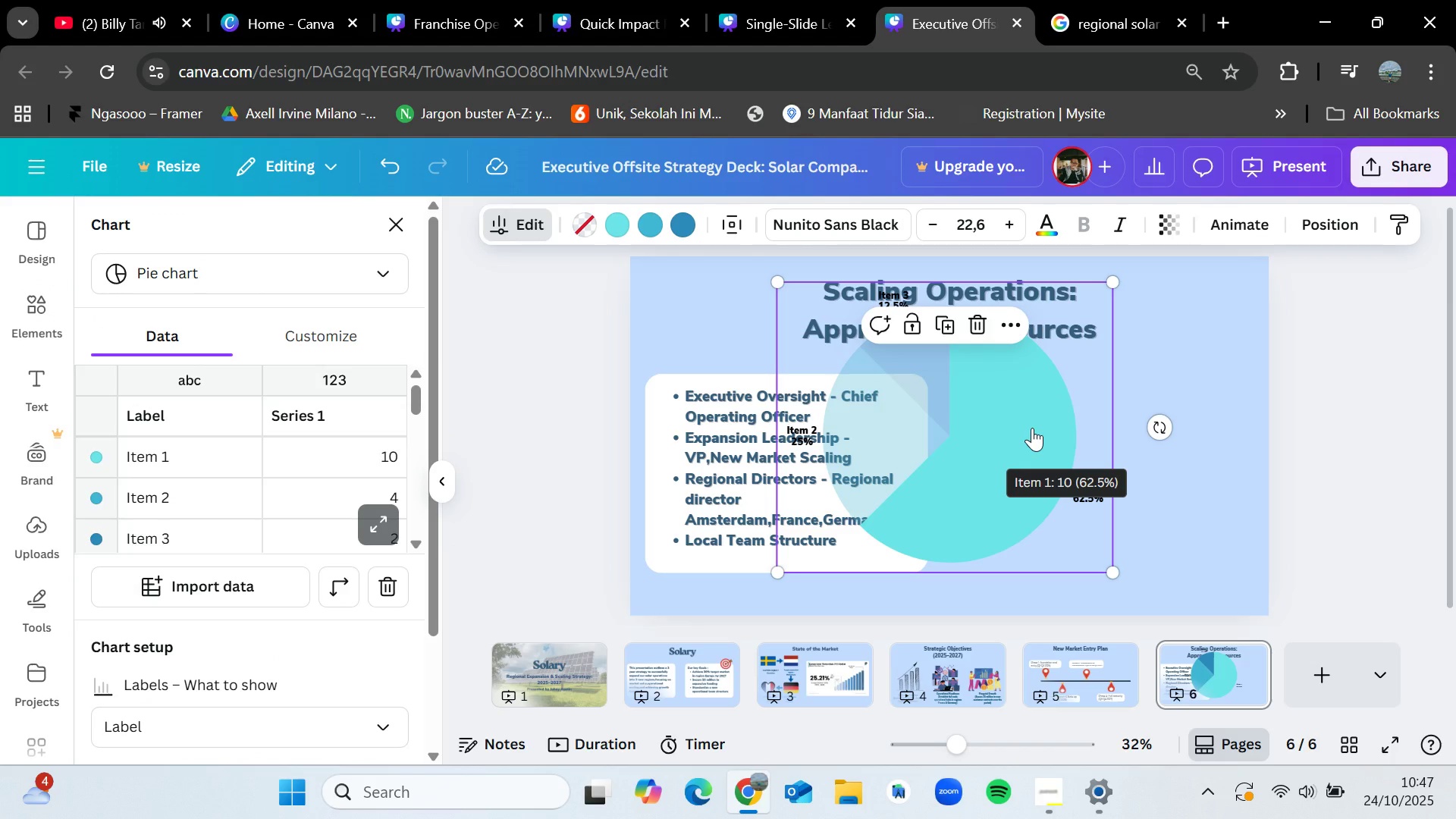 
left_click_drag(start_coordinate=[1043, 438], to_coordinate=[1159, 441])
 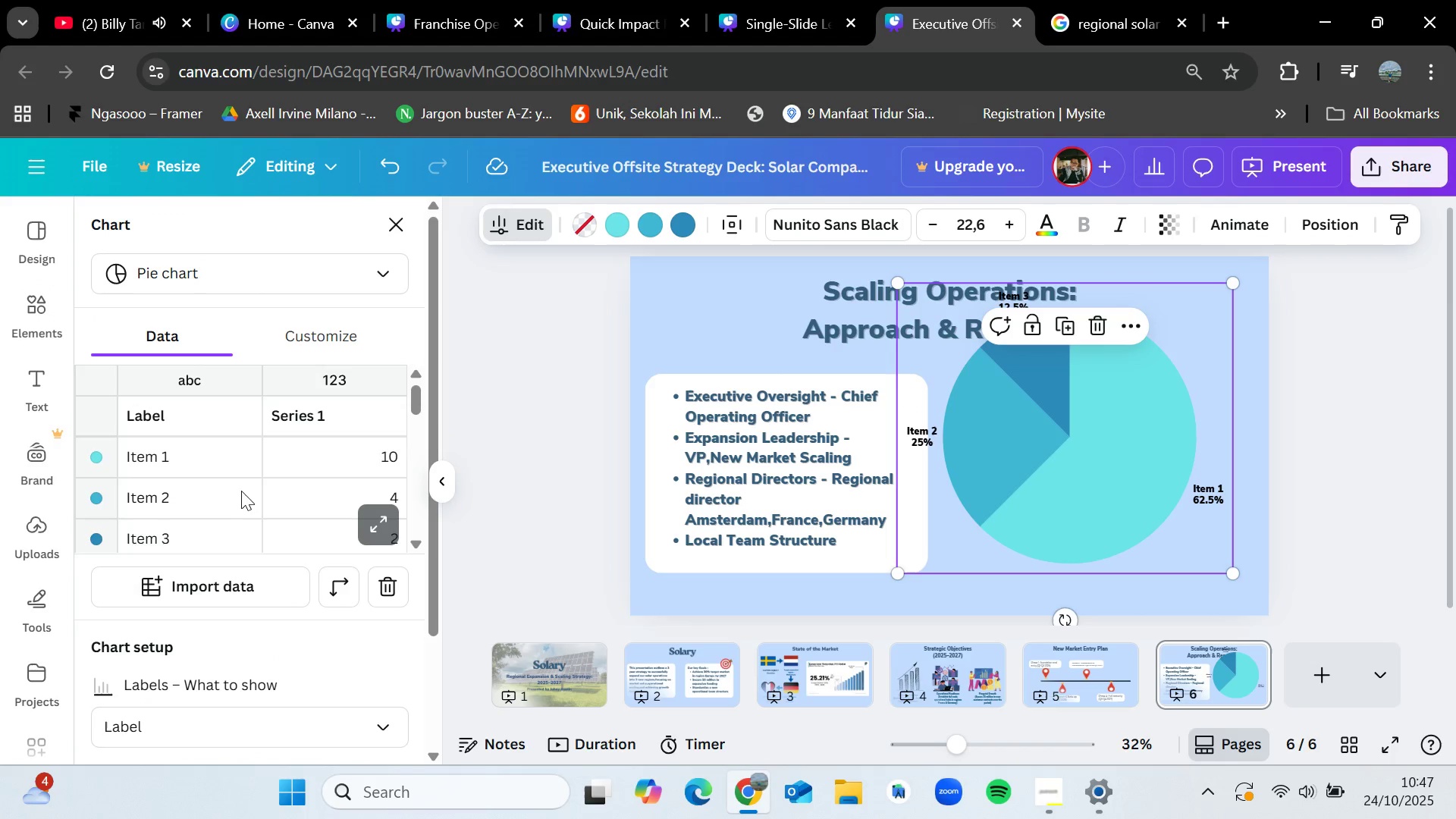 
scroll: coordinate [249, 478], scroll_direction: down, amount: 1.0
 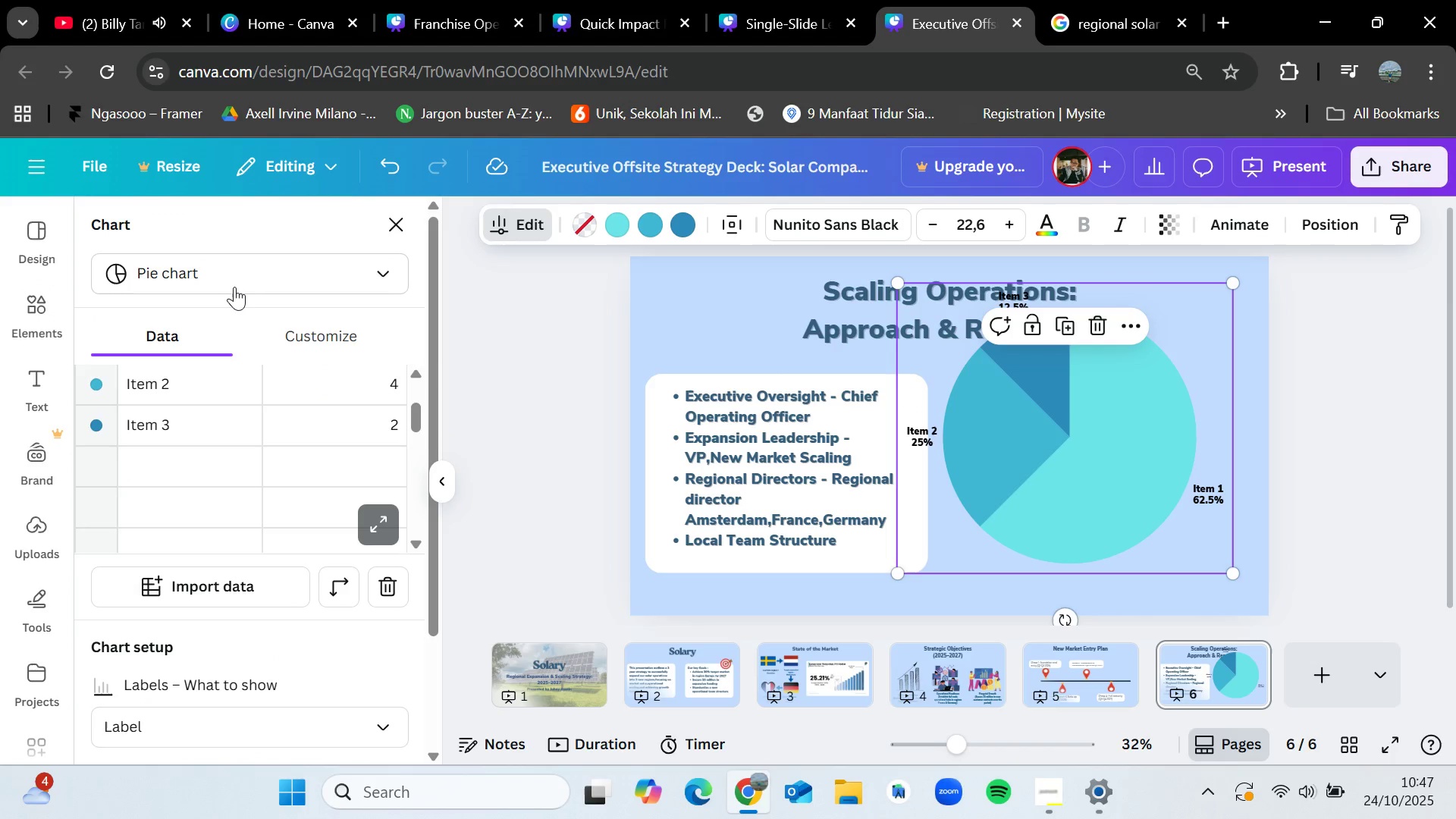 
left_click([236, 281])
 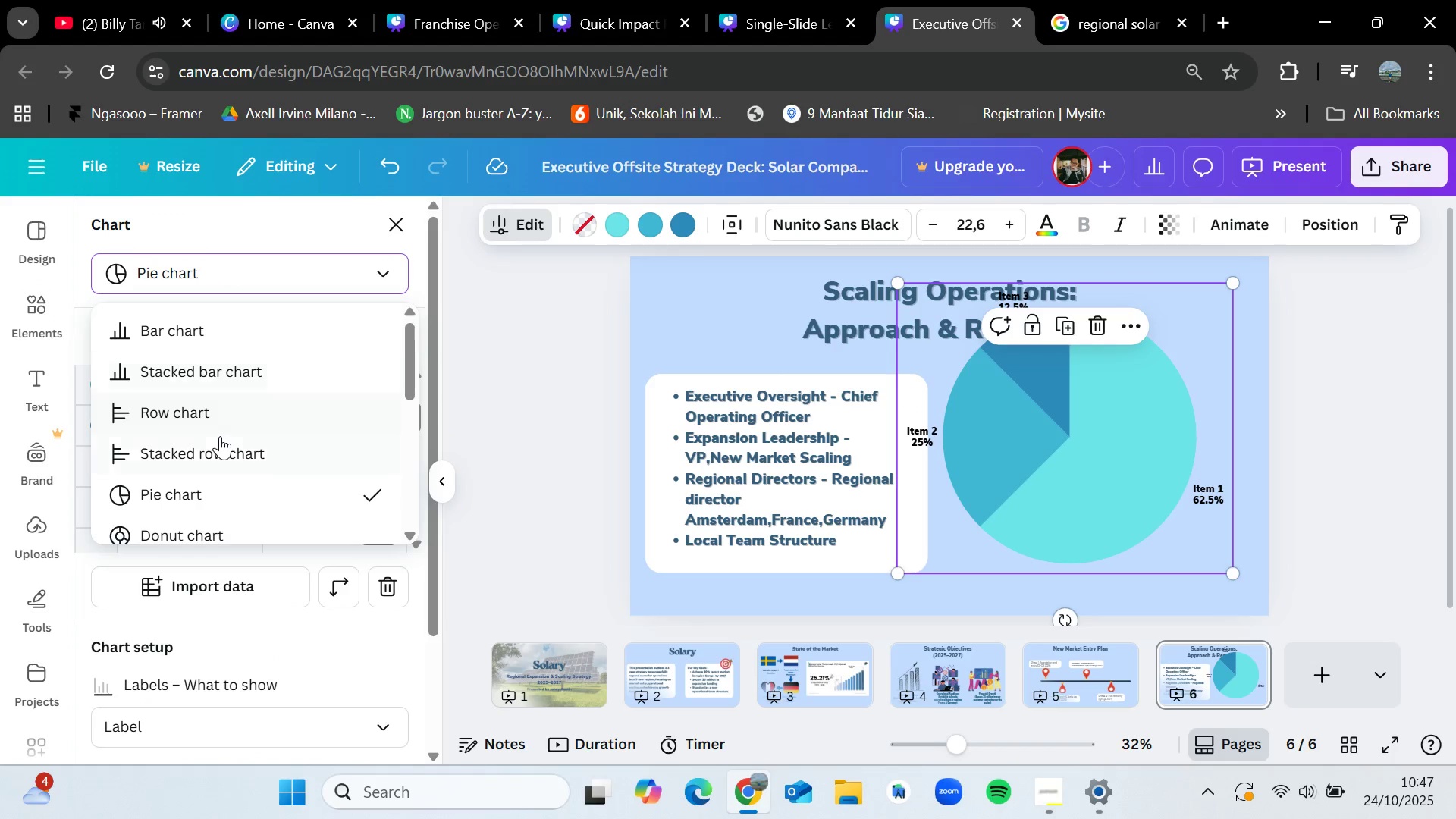 
scroll: coordinate [220, 436], scroll_direction: down, amount: 1.0
 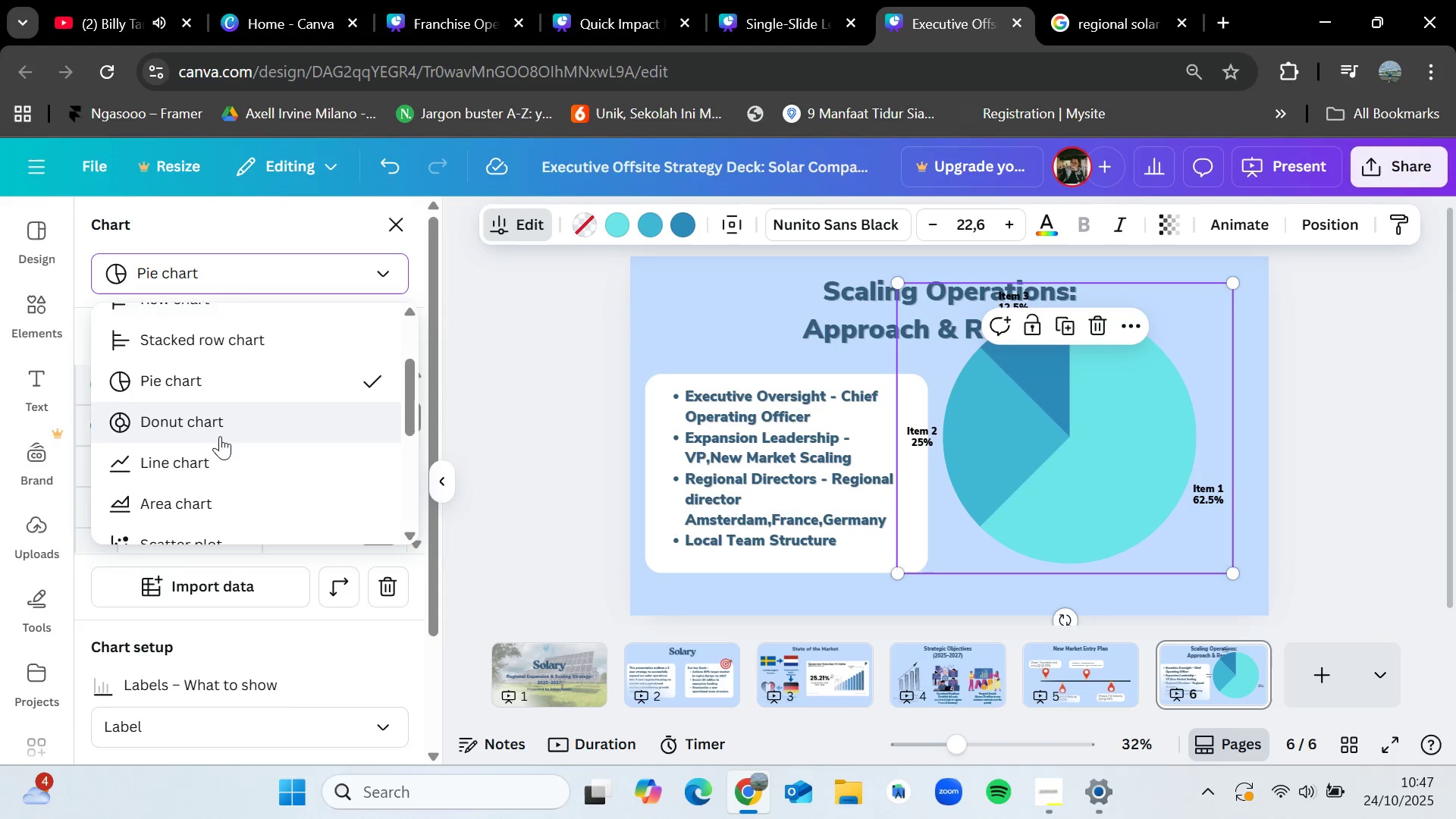 
scroll: coordinate [220, 436], scroll_direction: up, amount: 3.0
 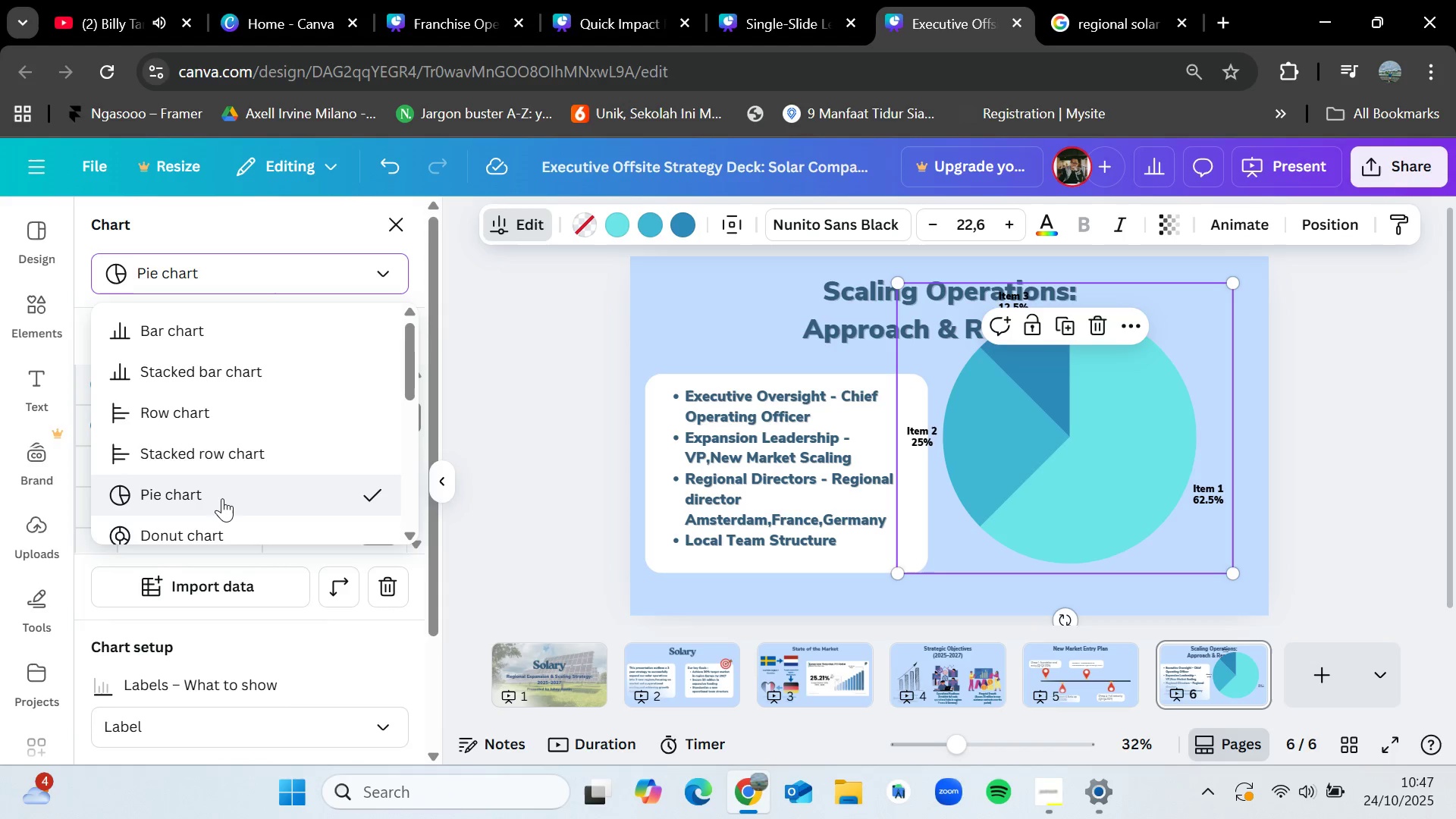 
left_click([222, 498])
 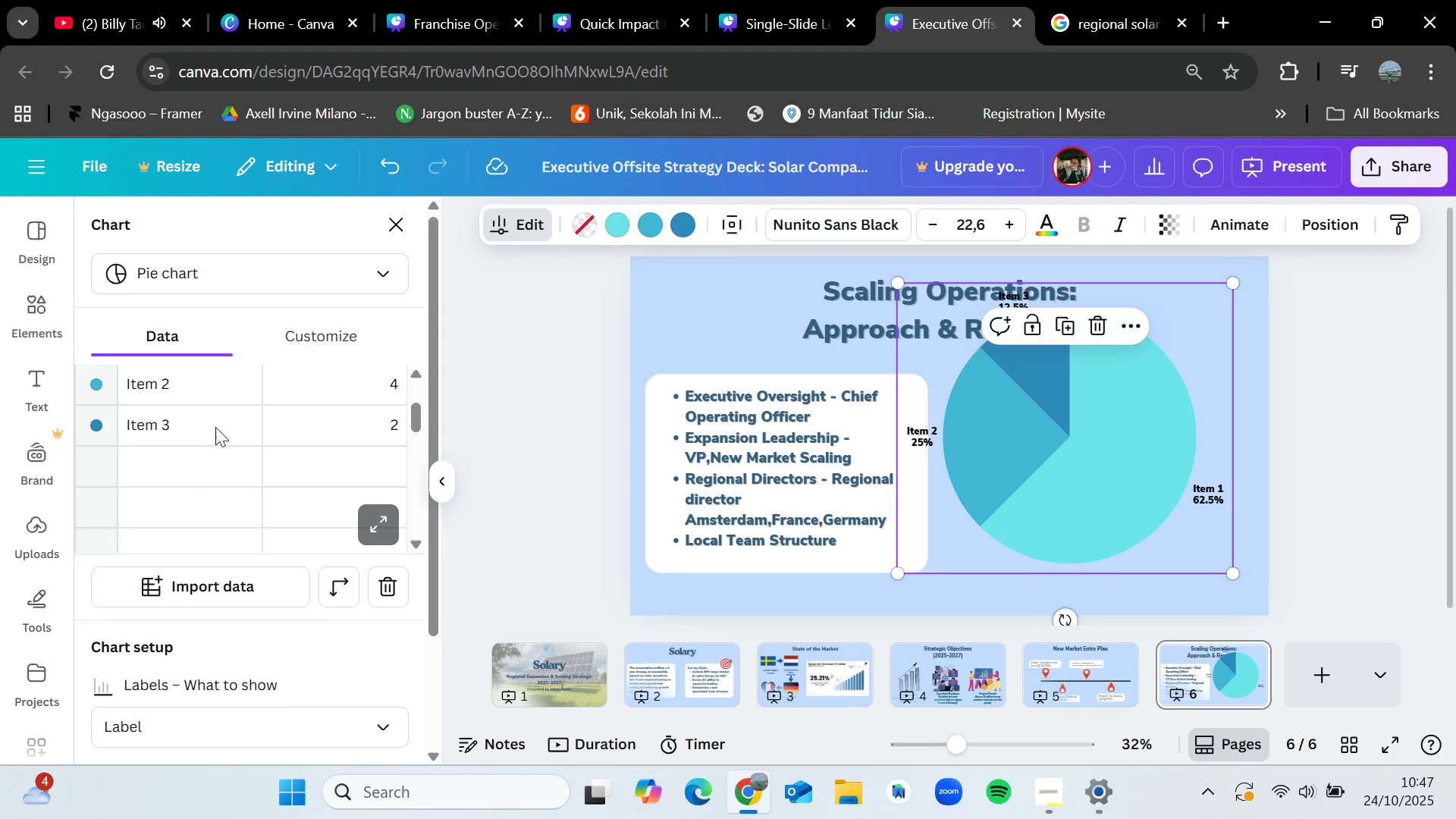 
scroll: coordinate [218, 463], scroll_direction: up, amount: 2.0
 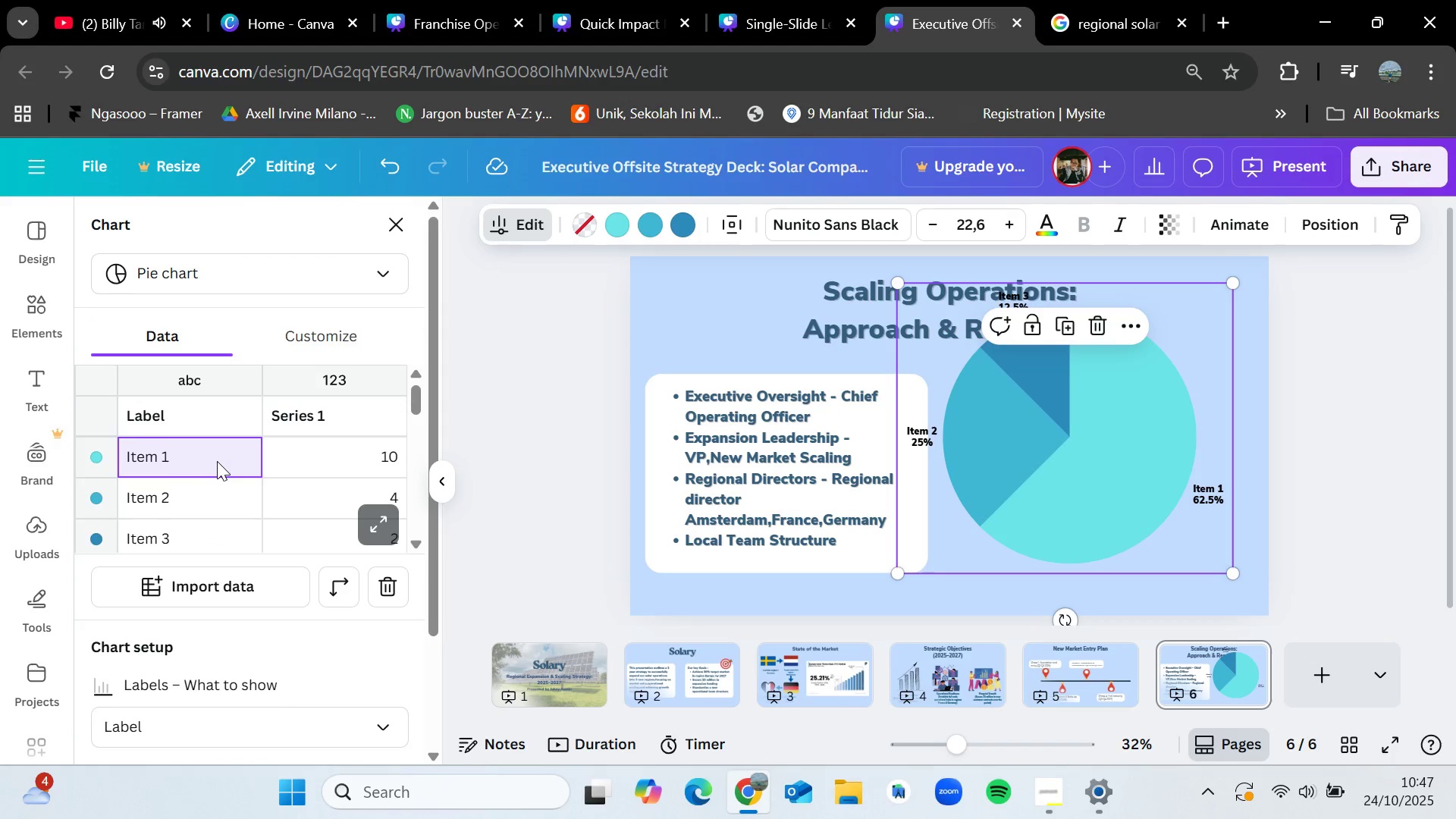 
double_click([217, 461])
 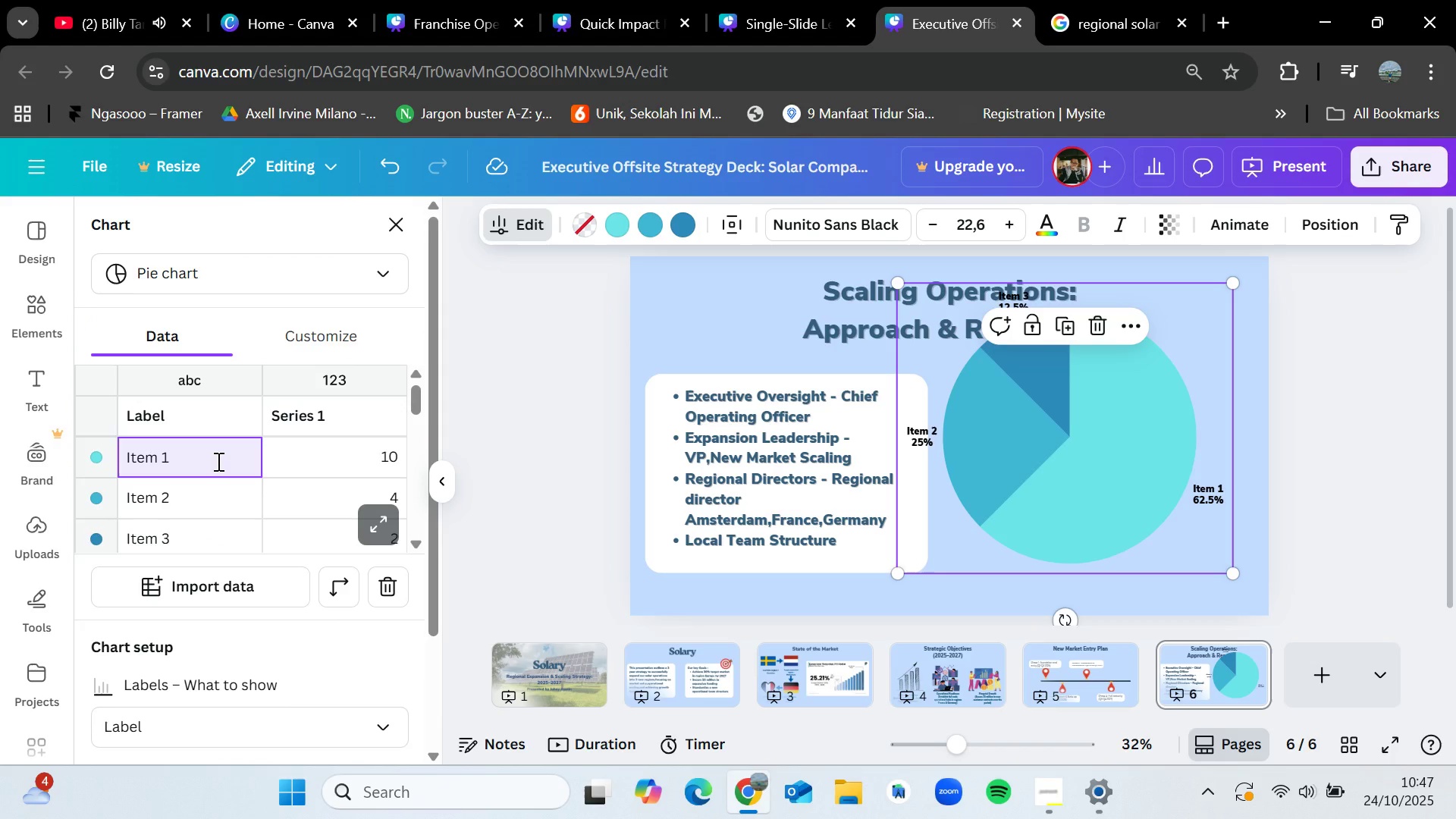 
key(Backspace)
key(Backspace)
key(Backspace)
key(Backspace)
key(Backspace)
type(Recruitment)
 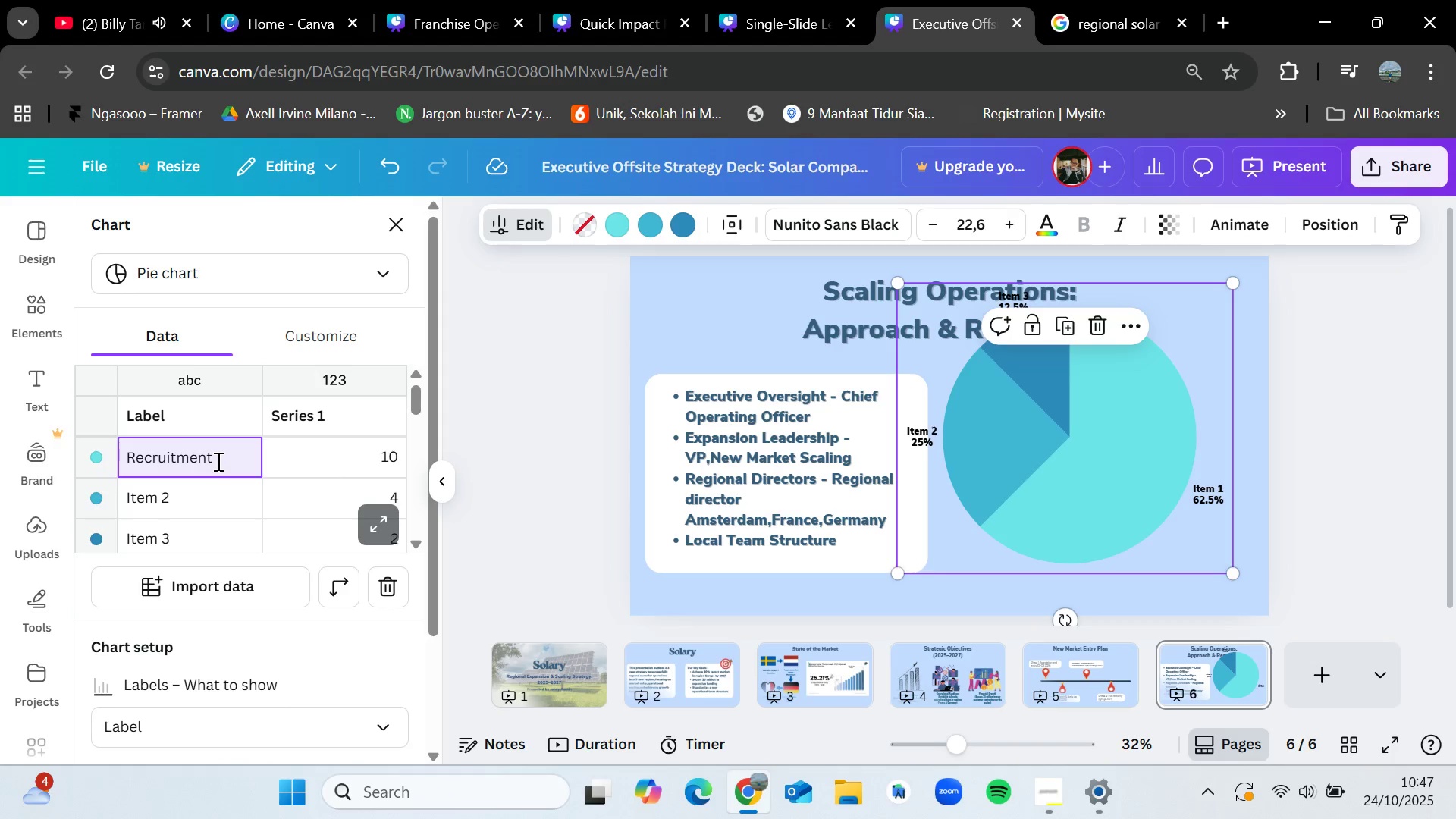 
double_click([372, 457])
 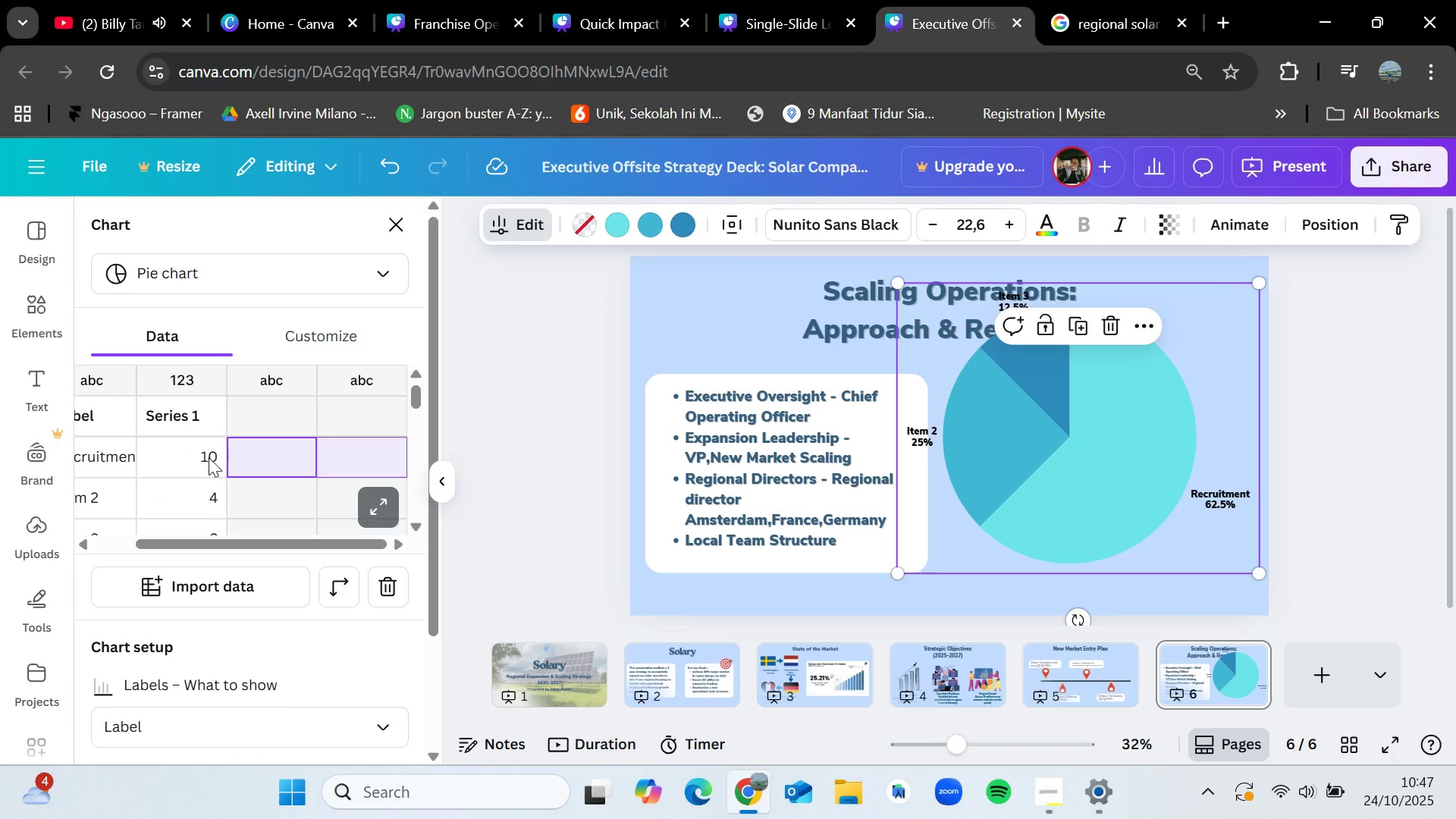 
double_click([209, 457])
 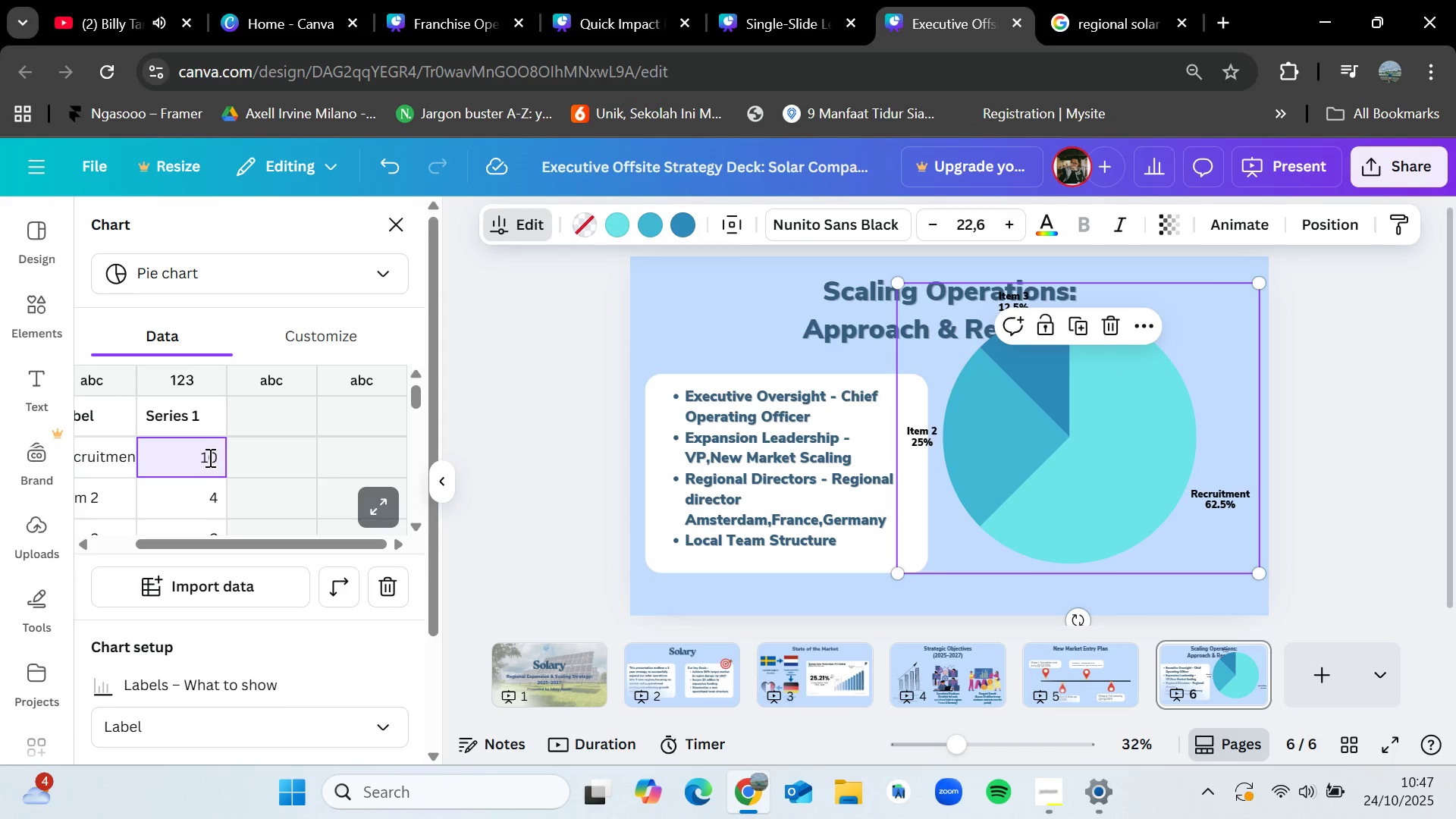 
key(Backspace)
key(Backspace)
type(40)
 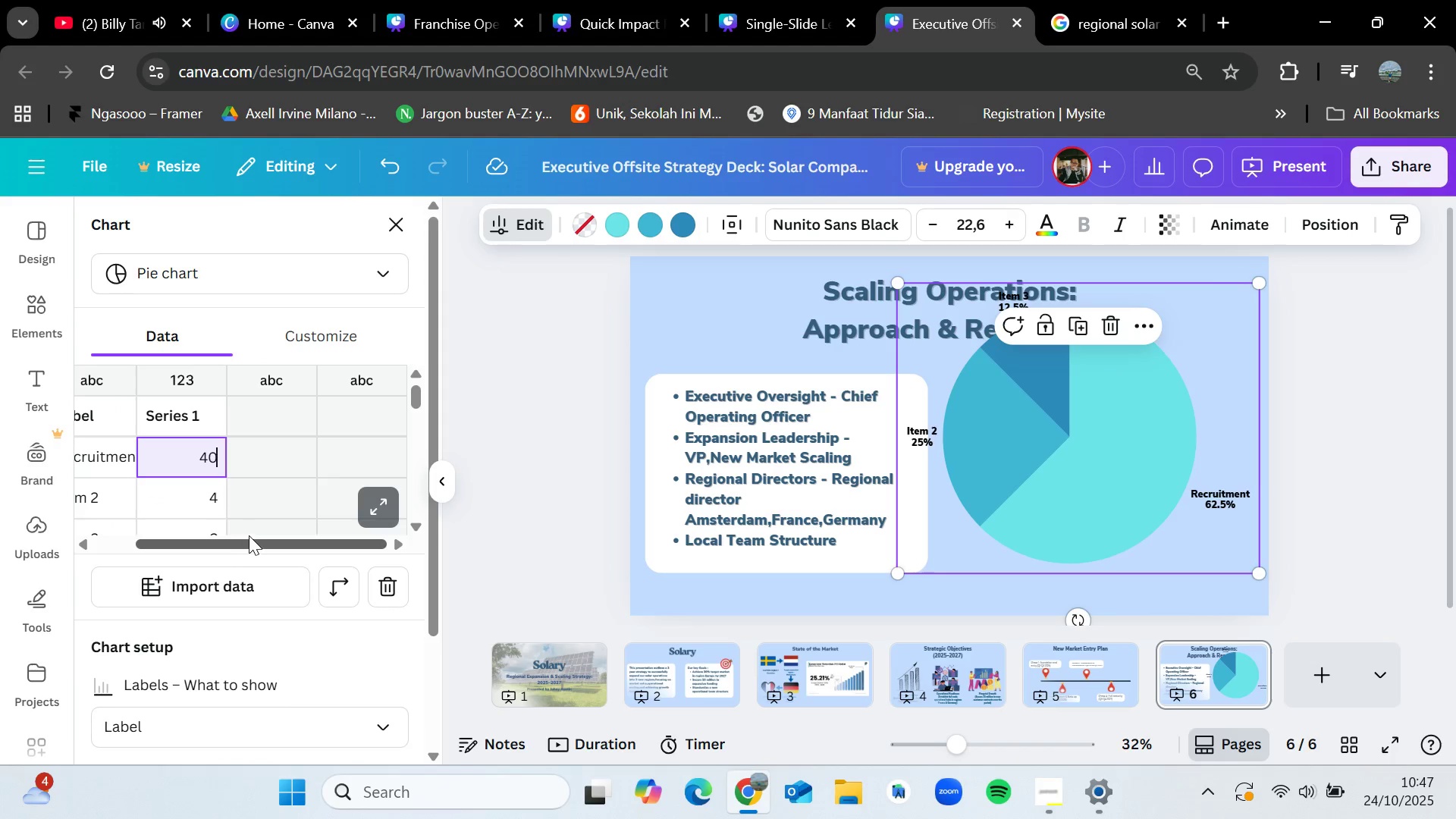 
left_click_drag(start_coordinate=[249, 536], to_coordinate=[184, 530])
 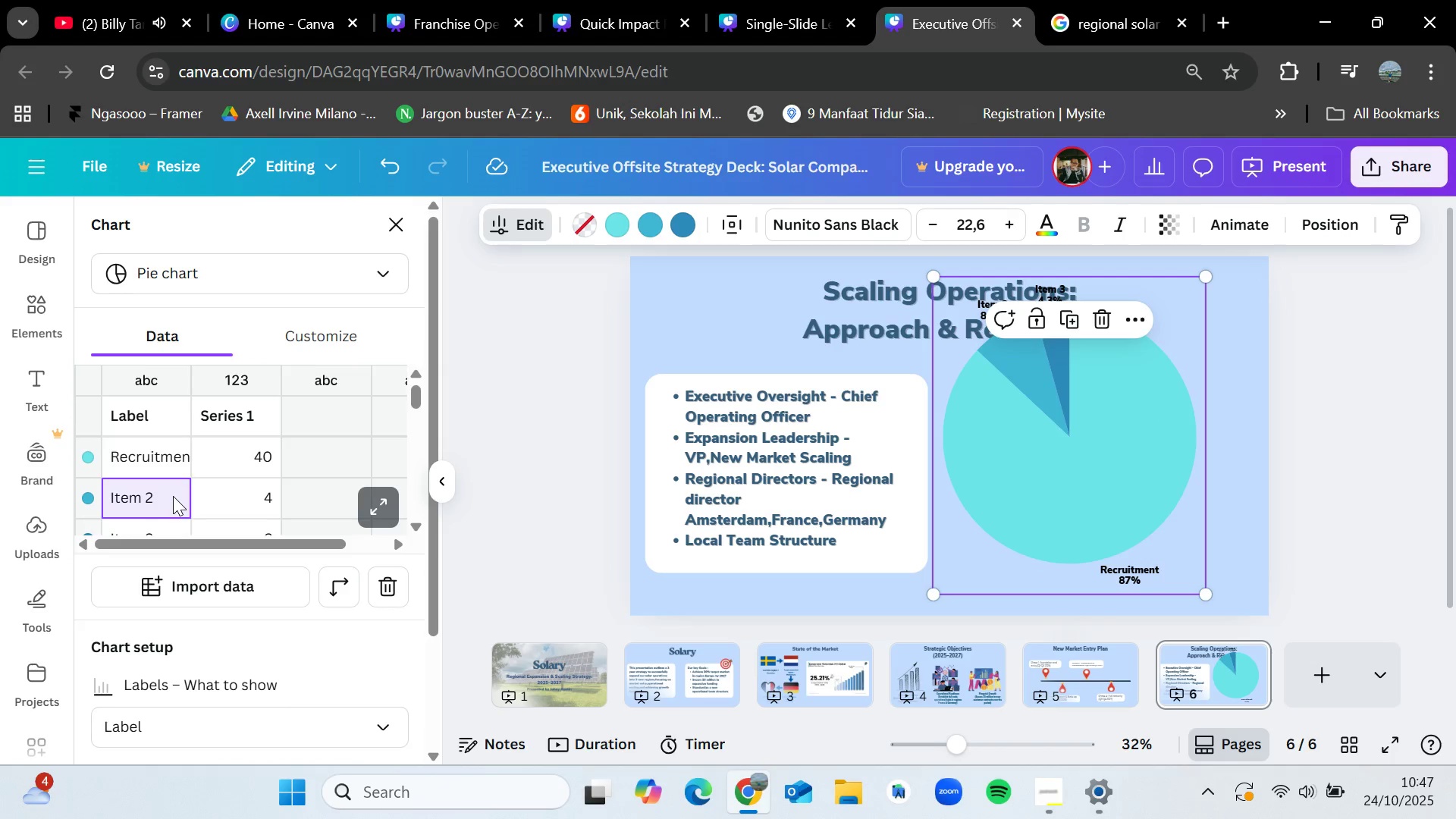 
double_click([173, 496])
 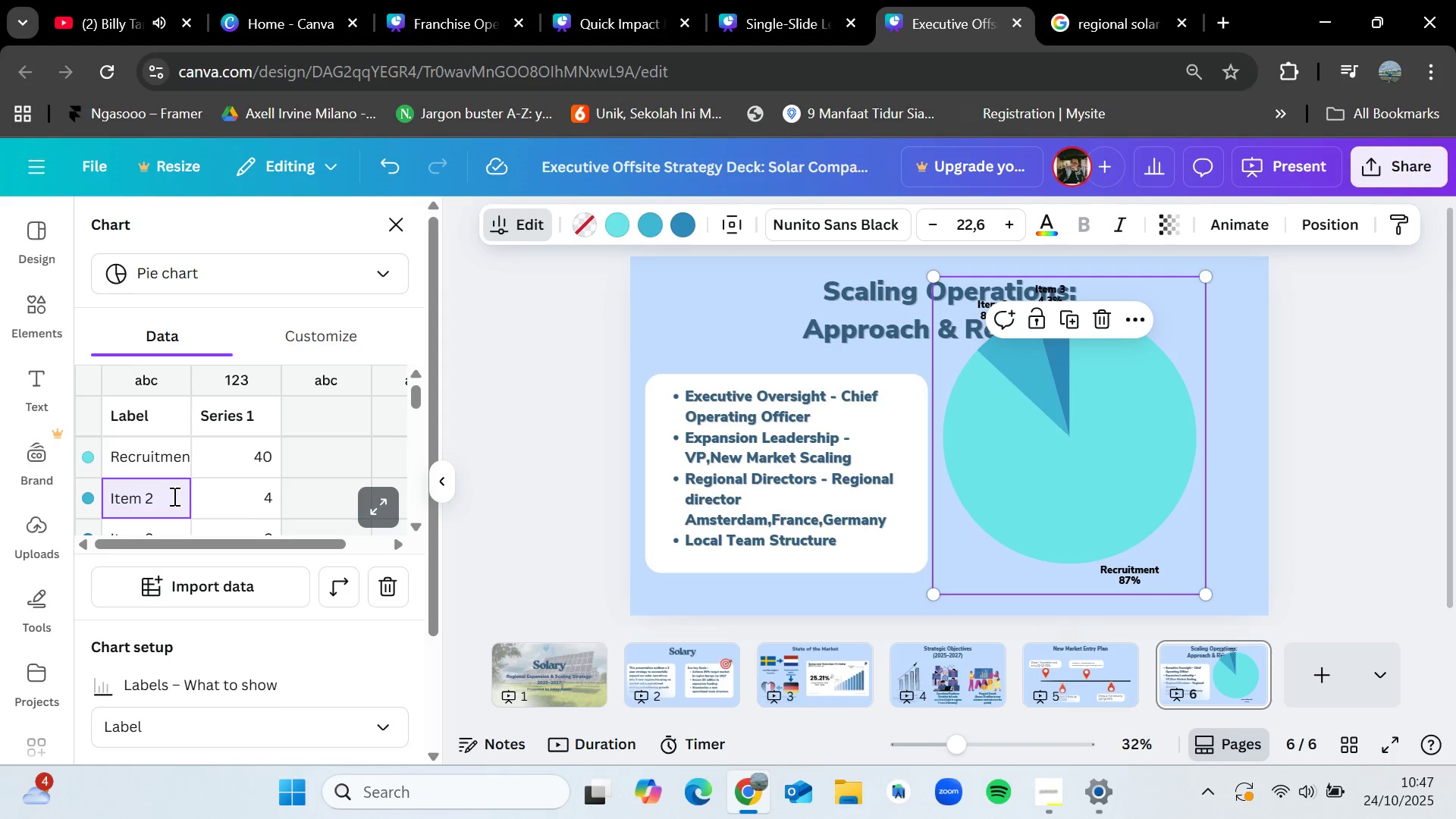 
key(Backspace)
key(Backspace)
key(Backspace)
key(Backspace)
key(Backspace)
key(Backspace)
type(Infracstructure)
 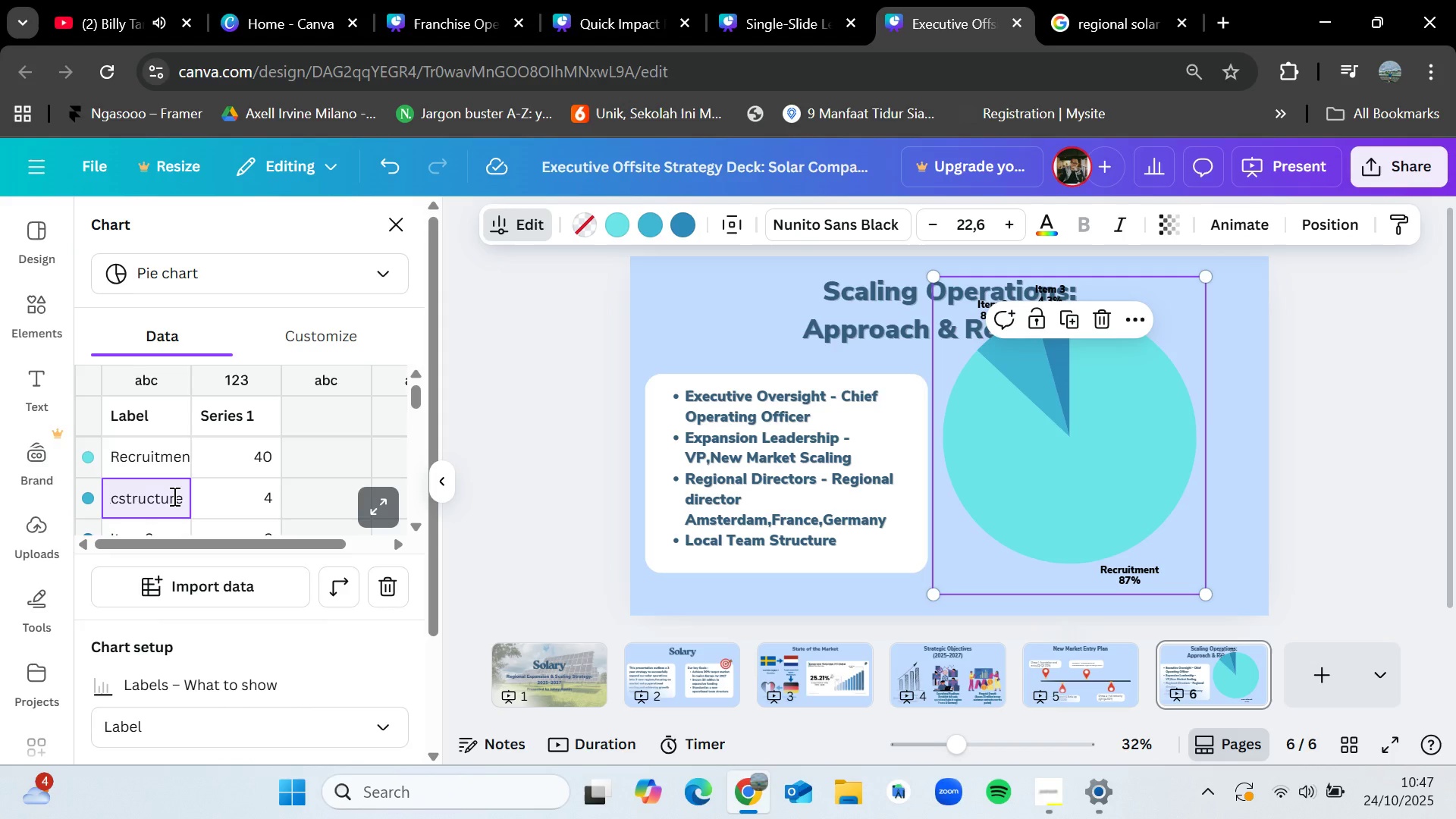 
double_click([270, 495])
 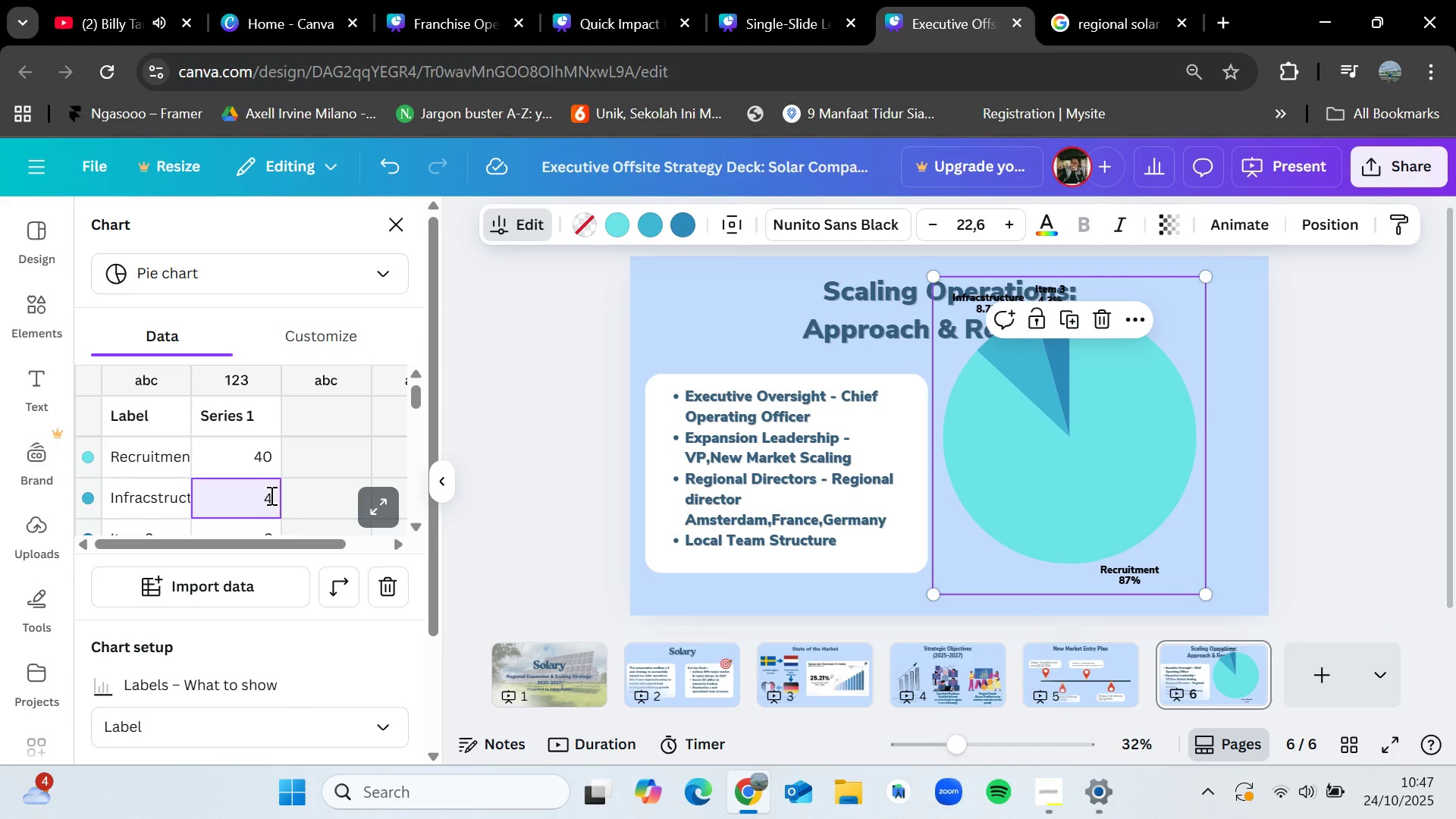 
key(Backspace)
 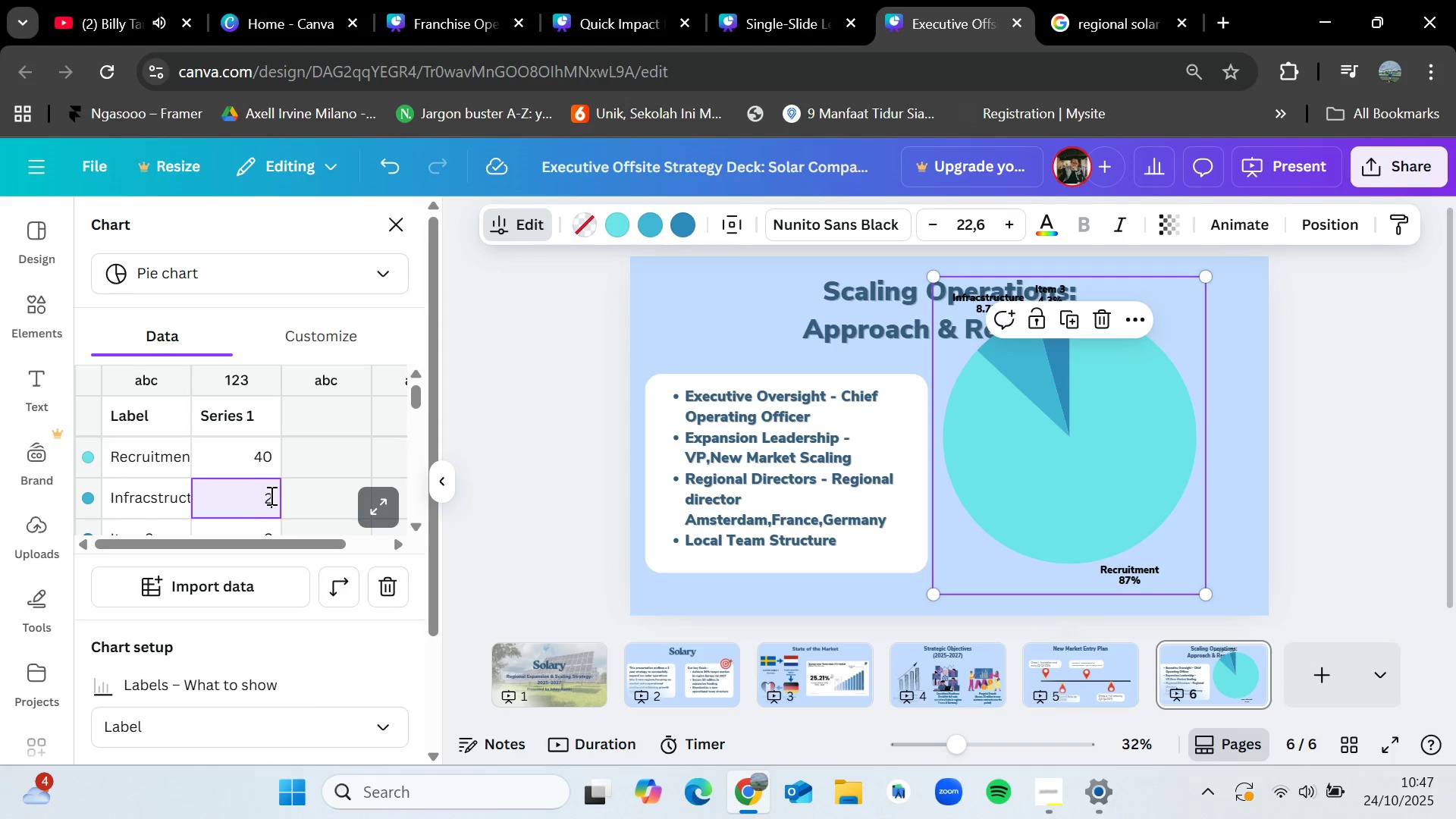 
key(2)
 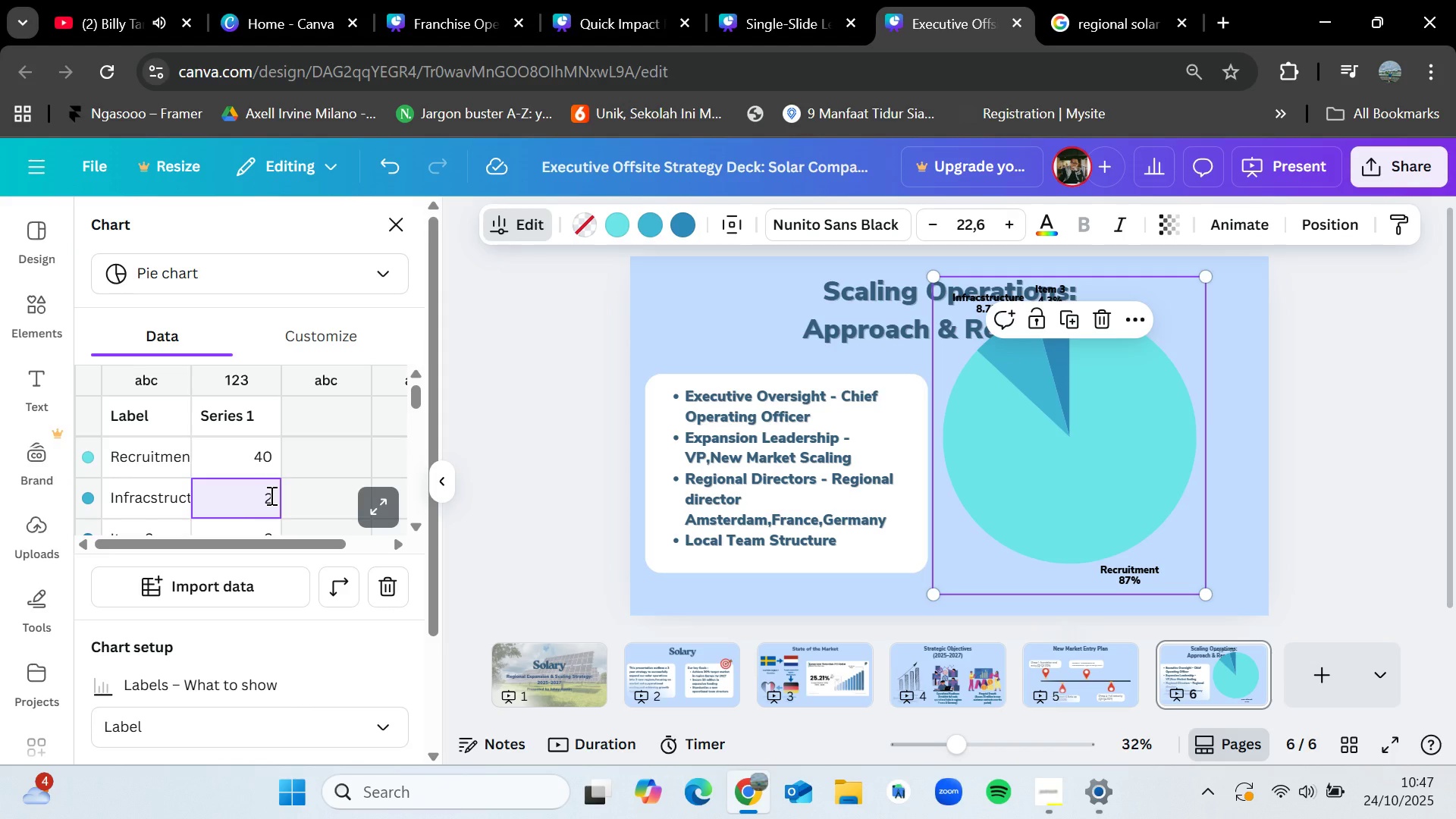 
wait(5.07)
 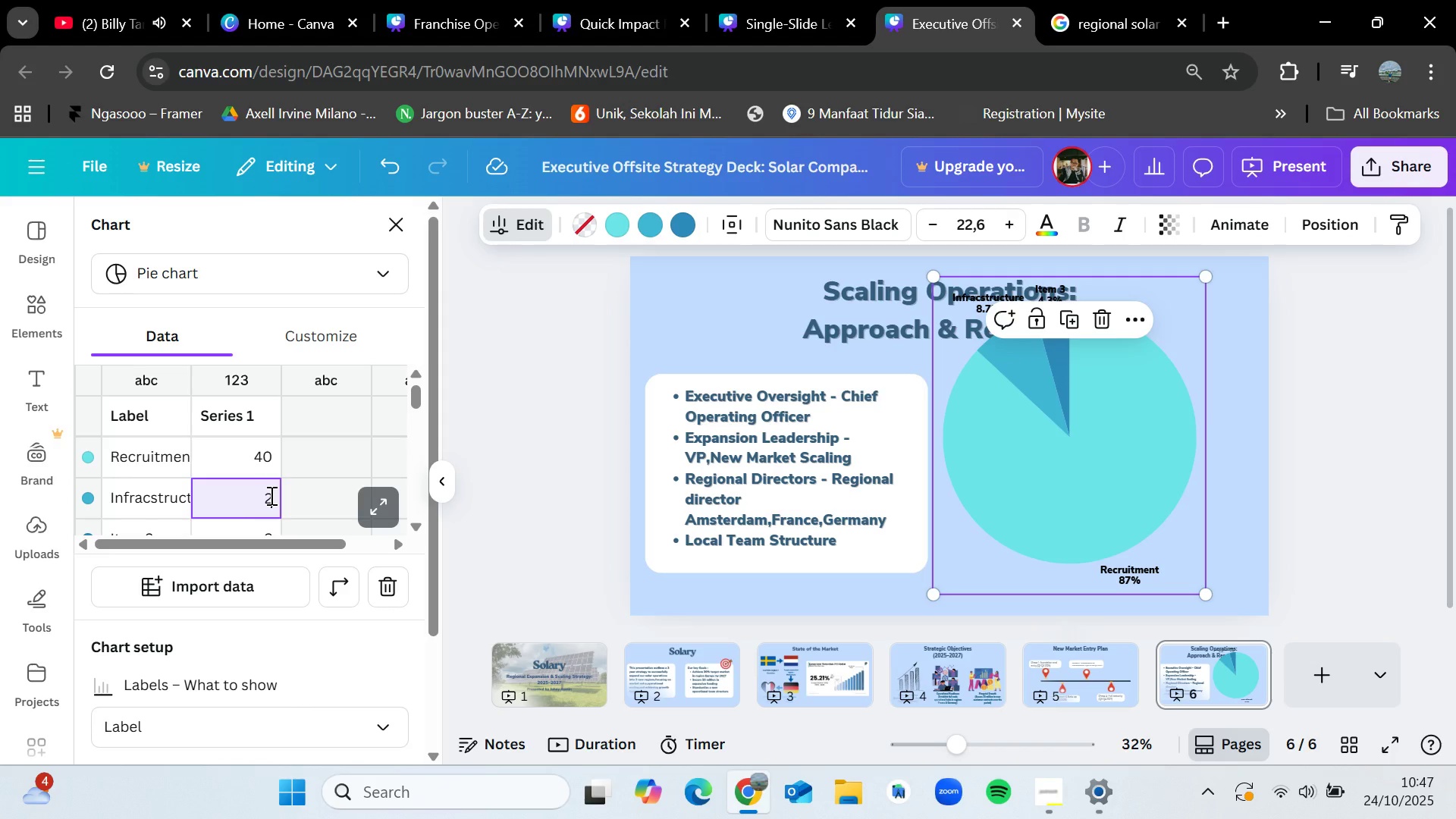 
key(5)
 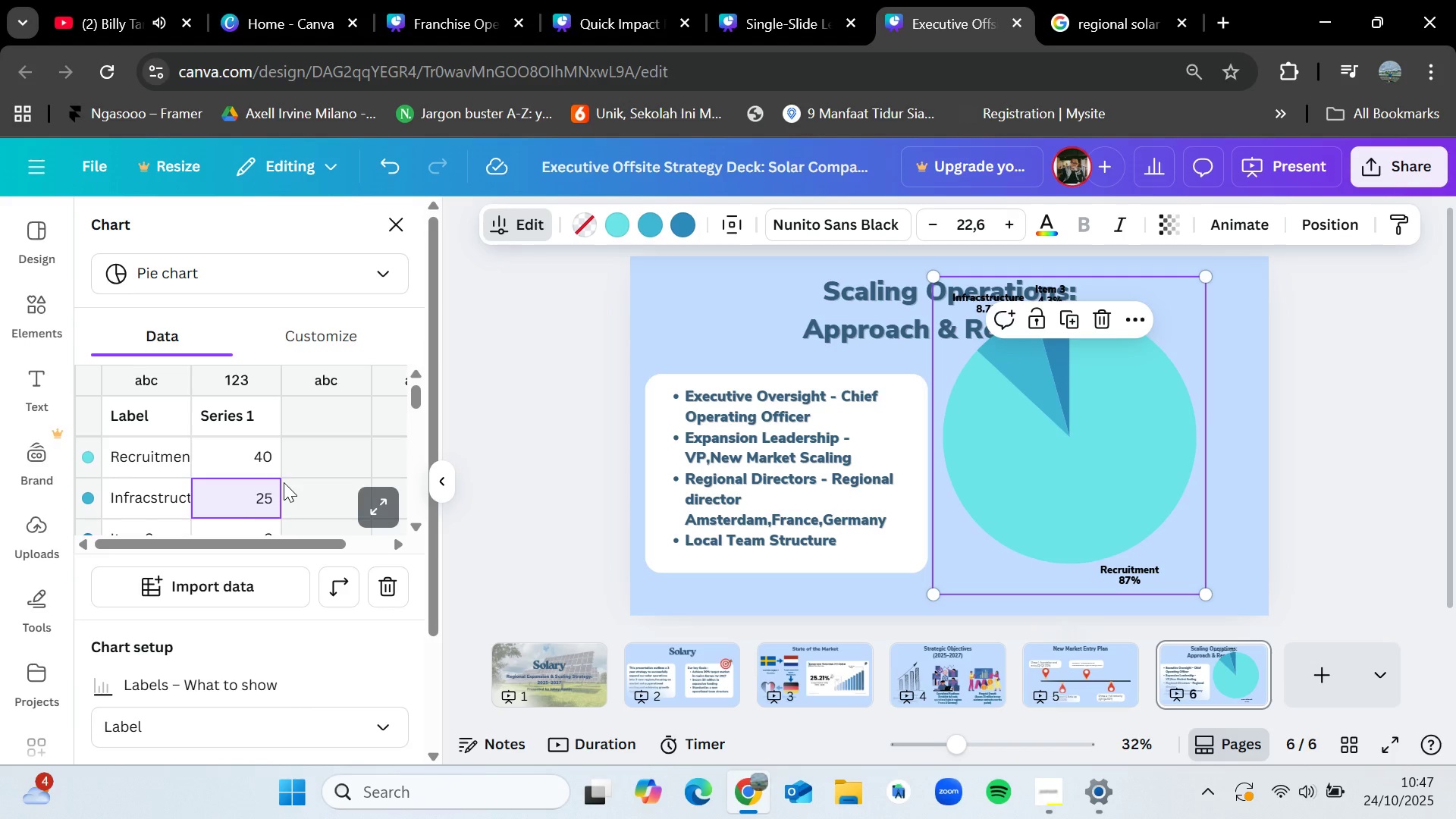 
scroll: coordinate [278, 480], scroll_direction: down, amount: 1.0
 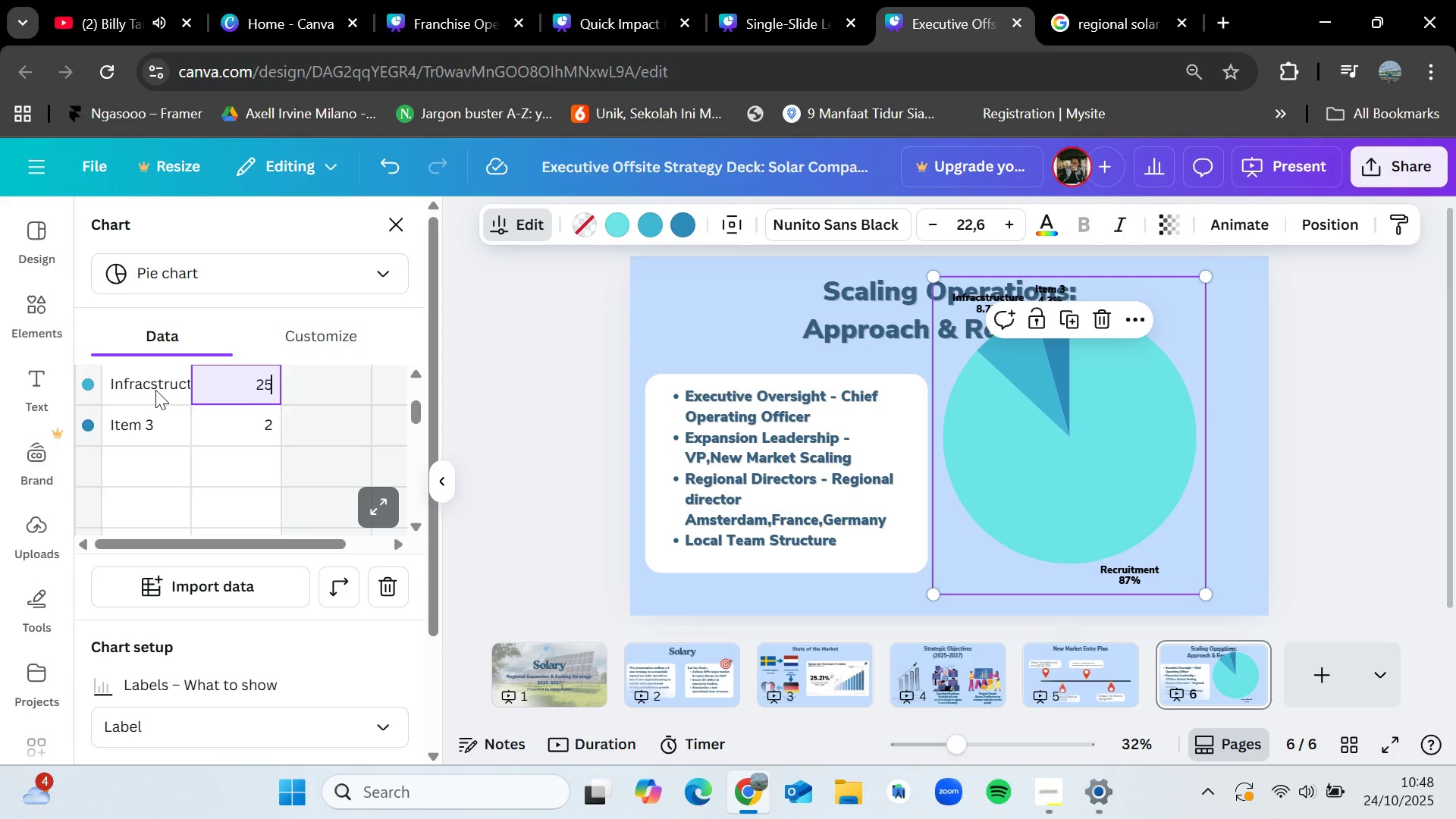 
wait(5.16)
 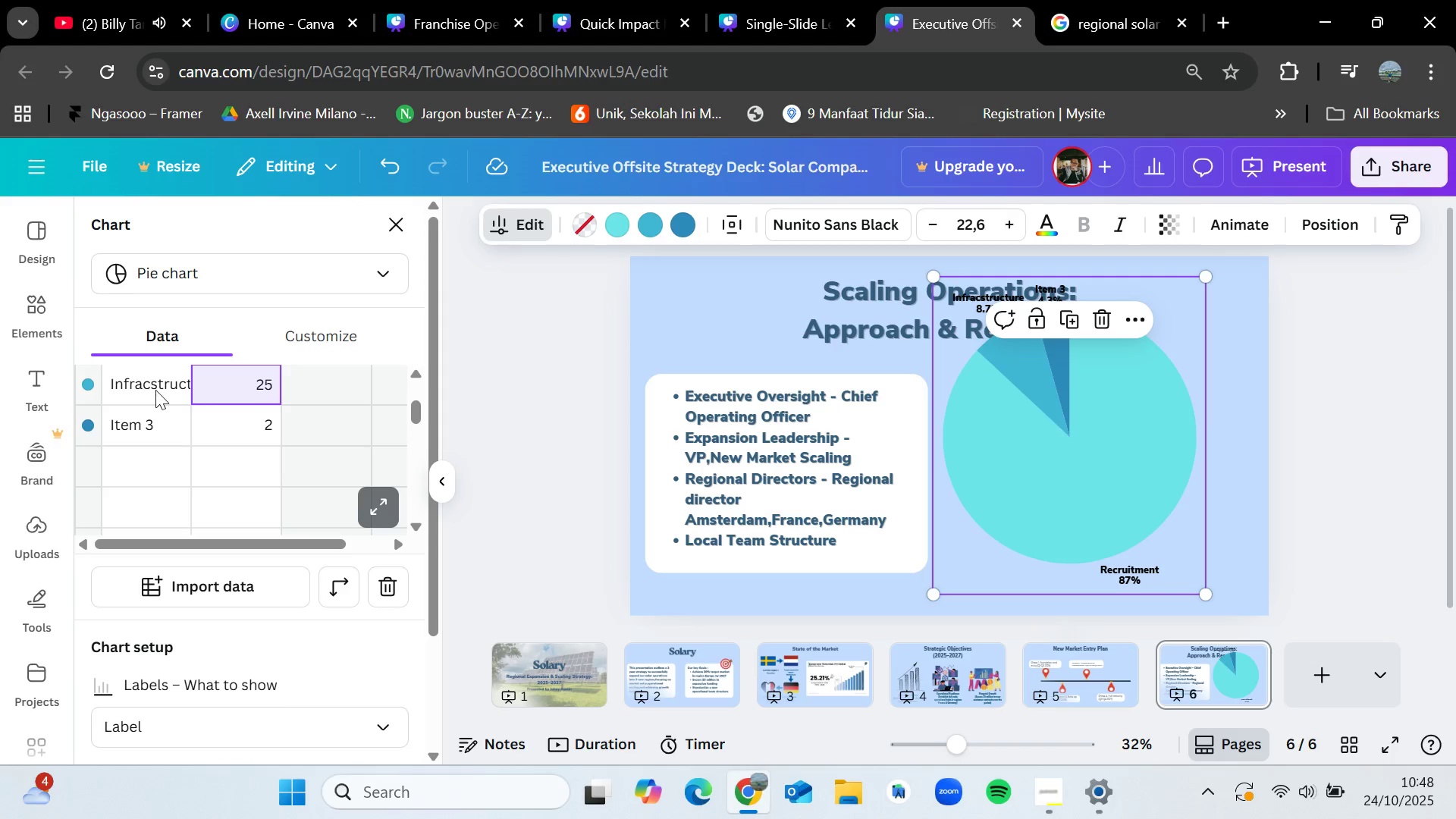 
double_click([155, 390])
 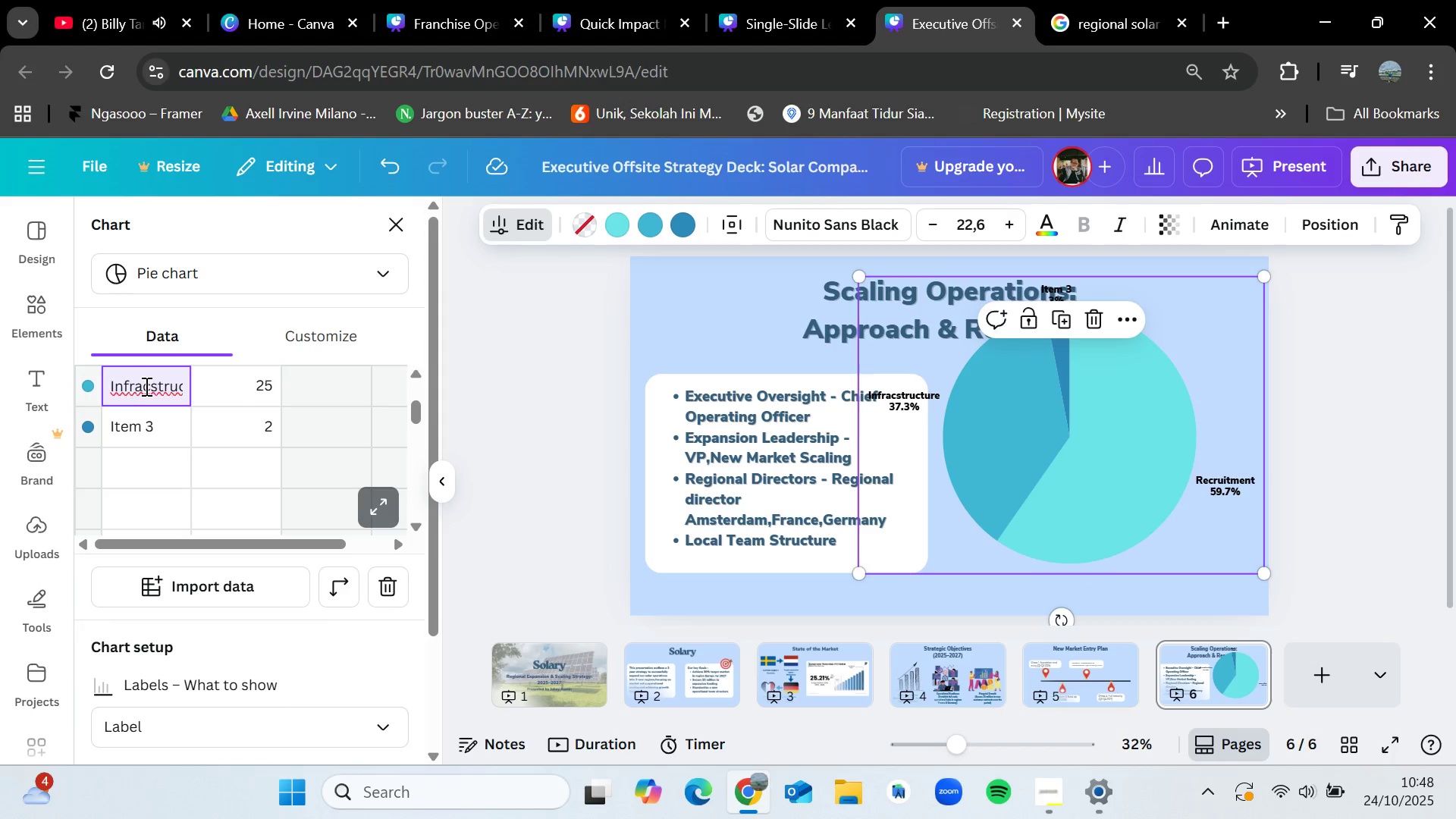 
left_click([145, 386])
 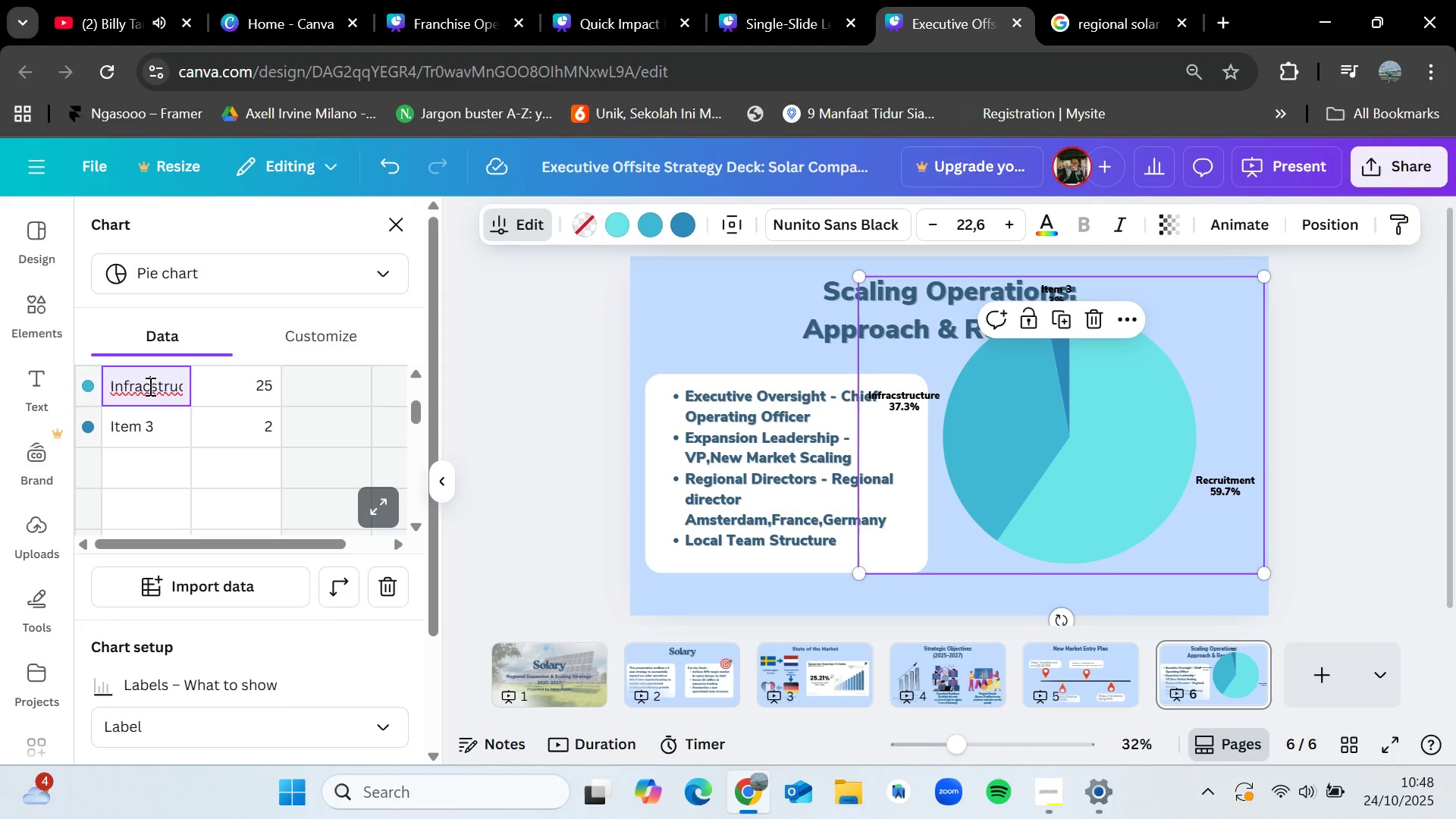 
left_click([149, 386])
 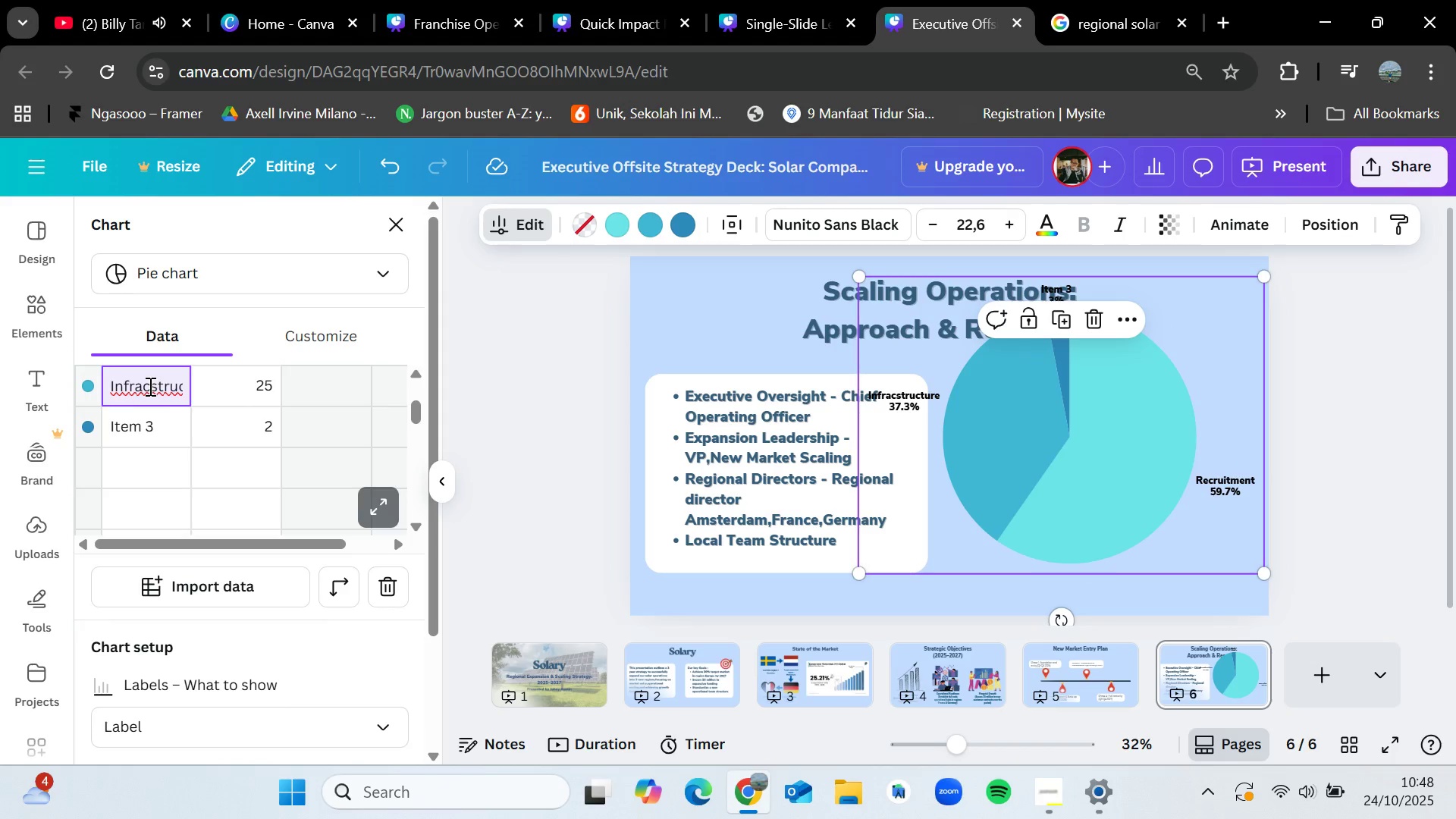 
key(Backspace)
 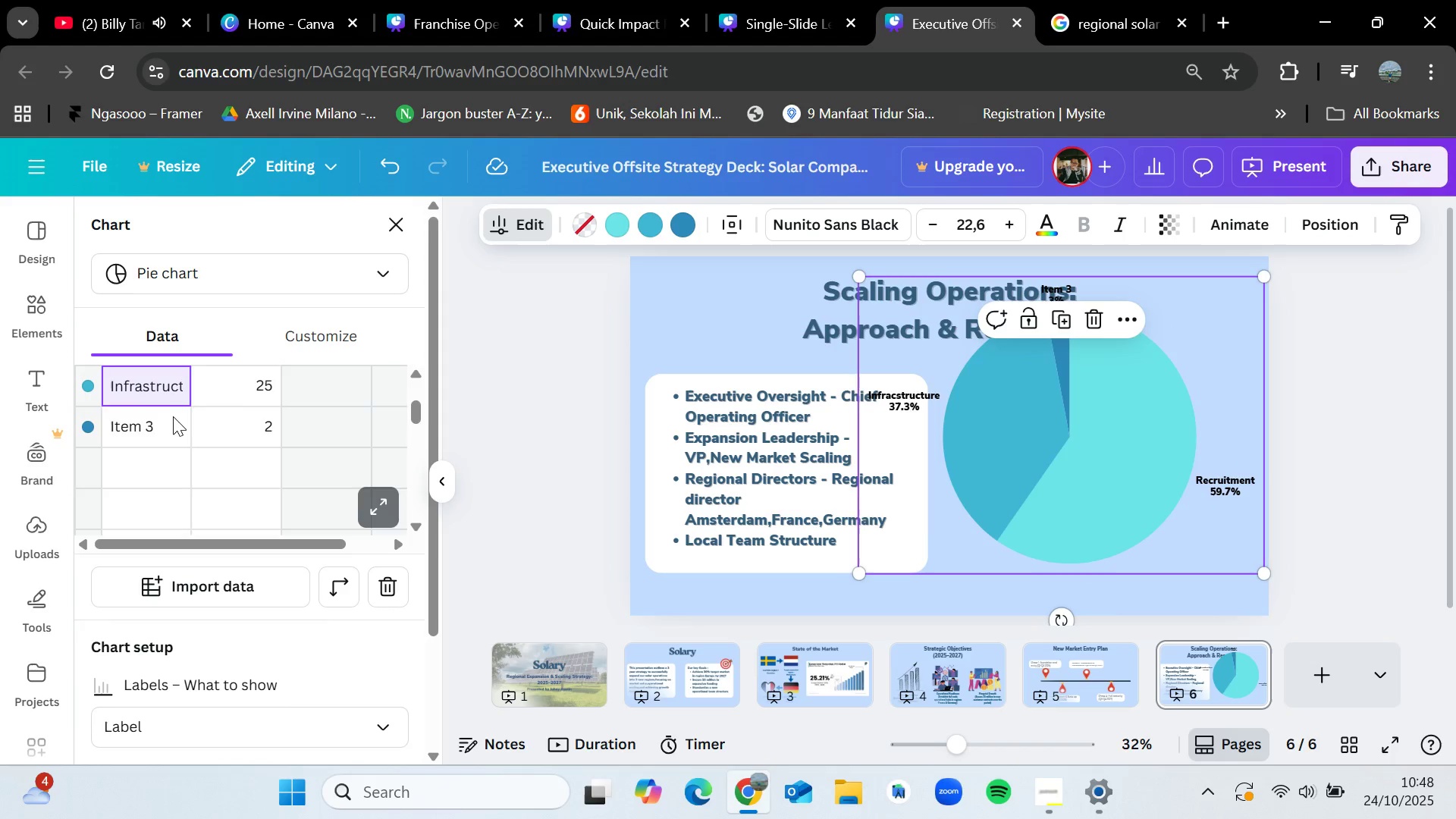 
left_click([173, 416])
 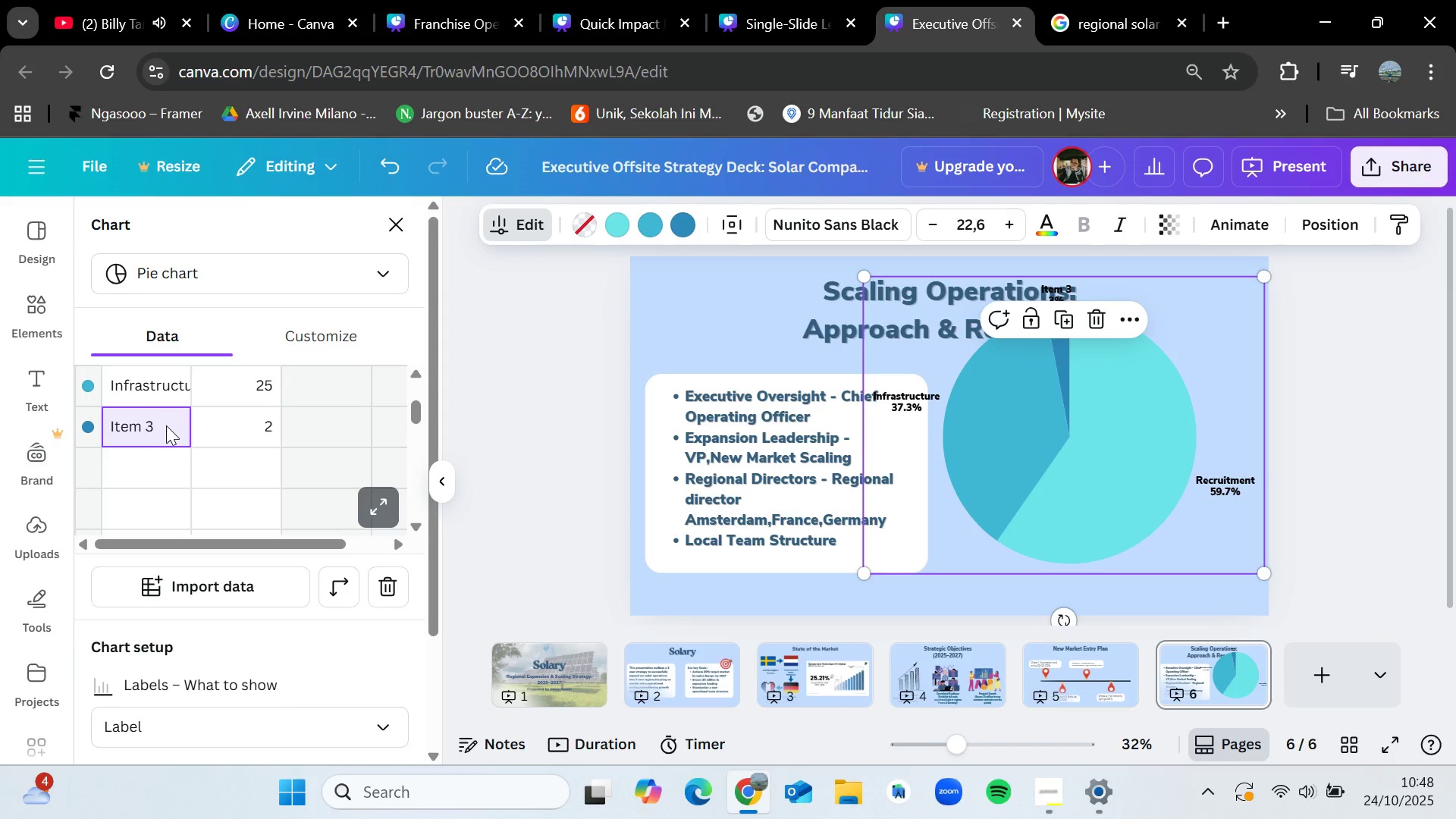 
double_click([166, 425])
 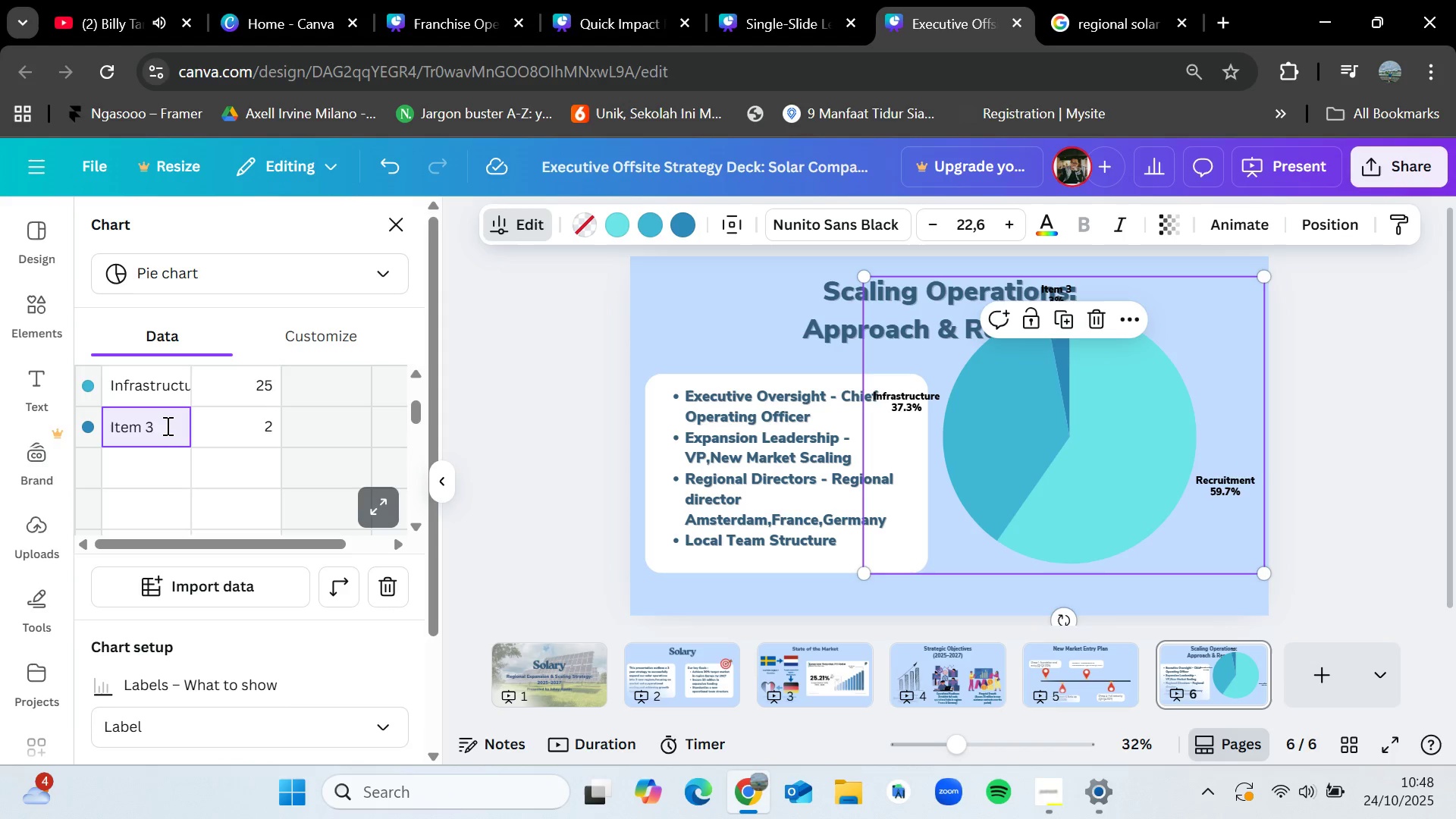 
key(Backspace)
key(Backspace)
key(Backspace)
key(Backspace)
key(Backspace)
key(Backspace)
type(Sales Marketing)
 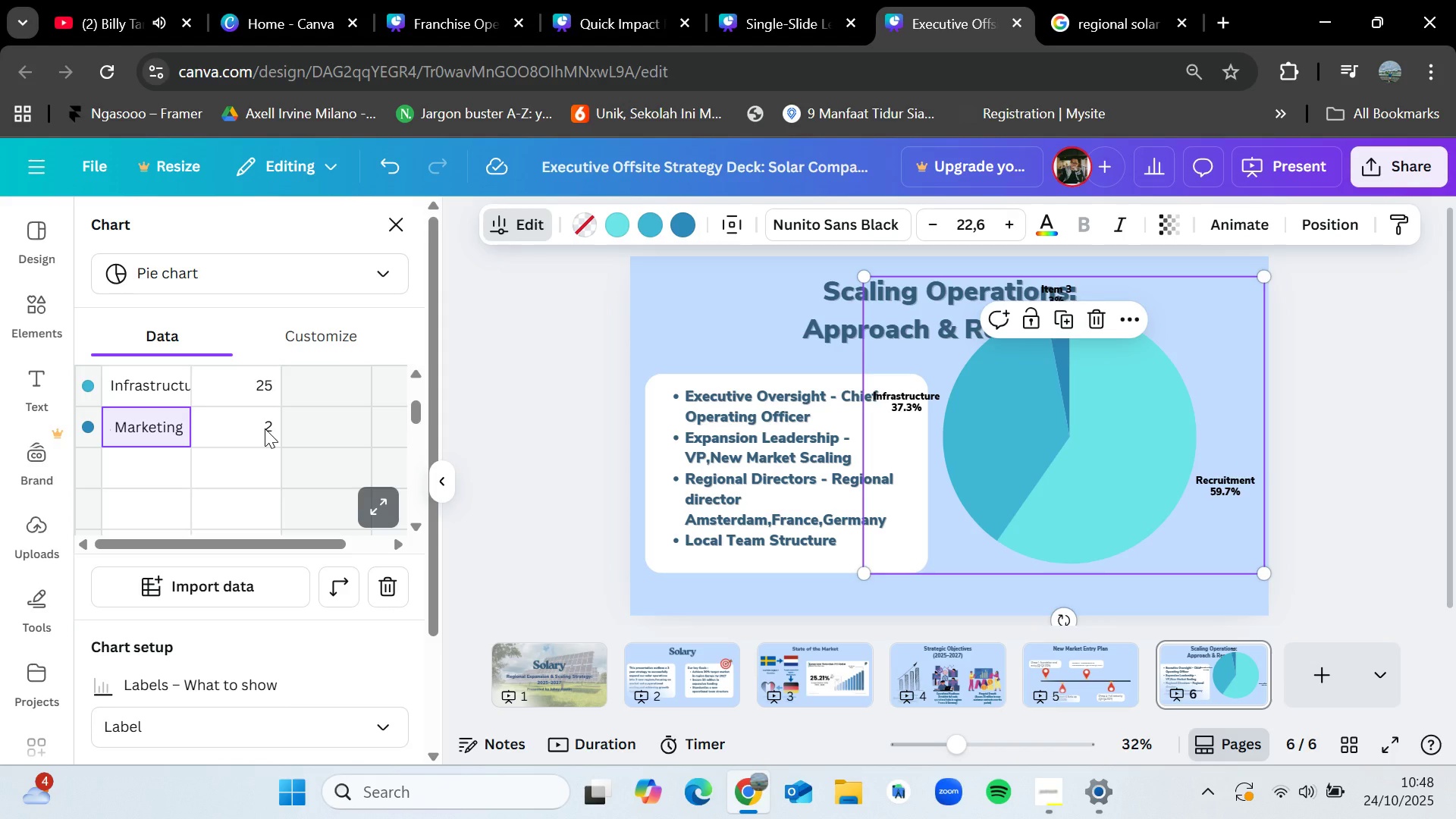 
double_click([265, 428])
 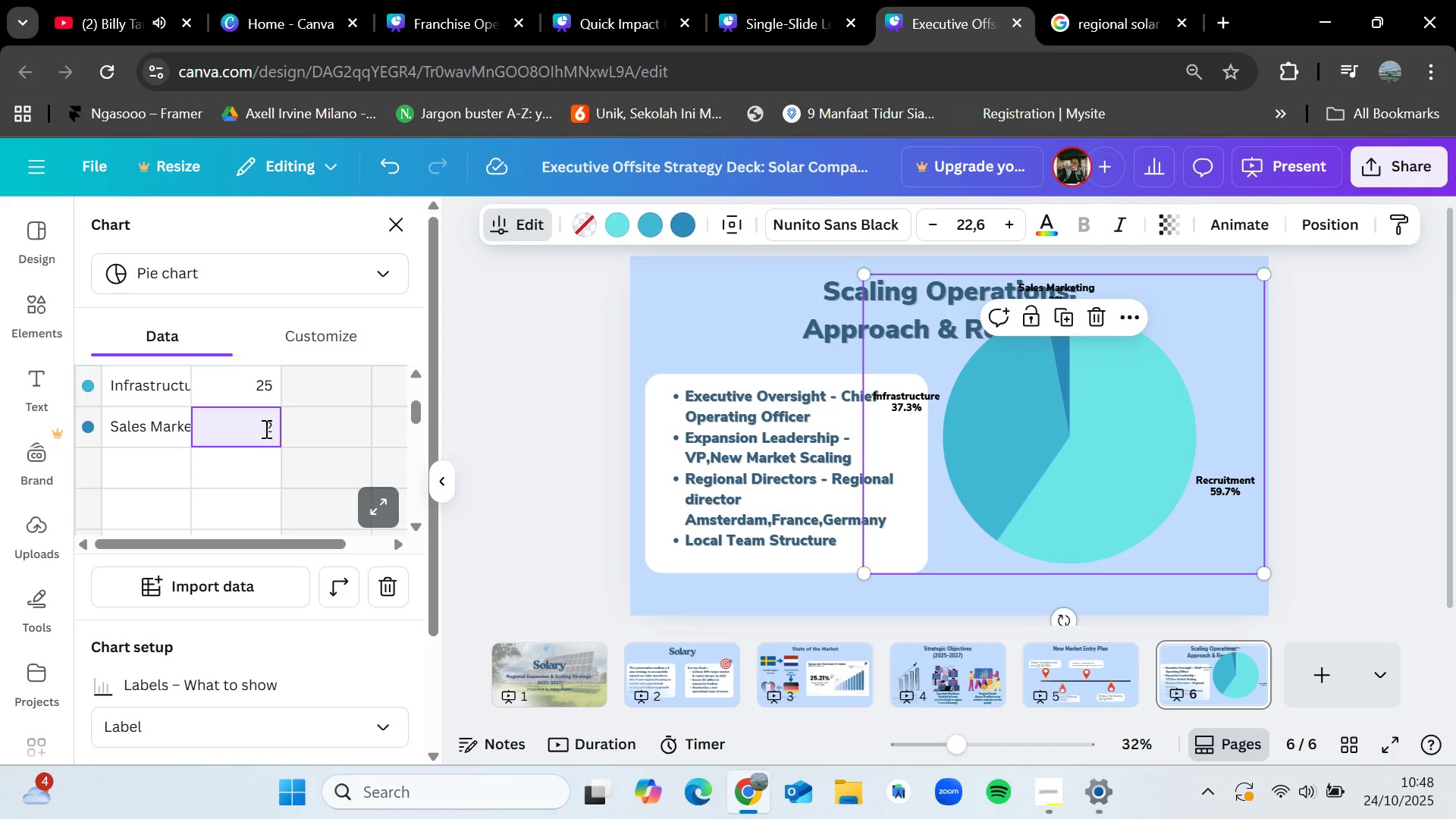 
key(Backspace)
type(10)
 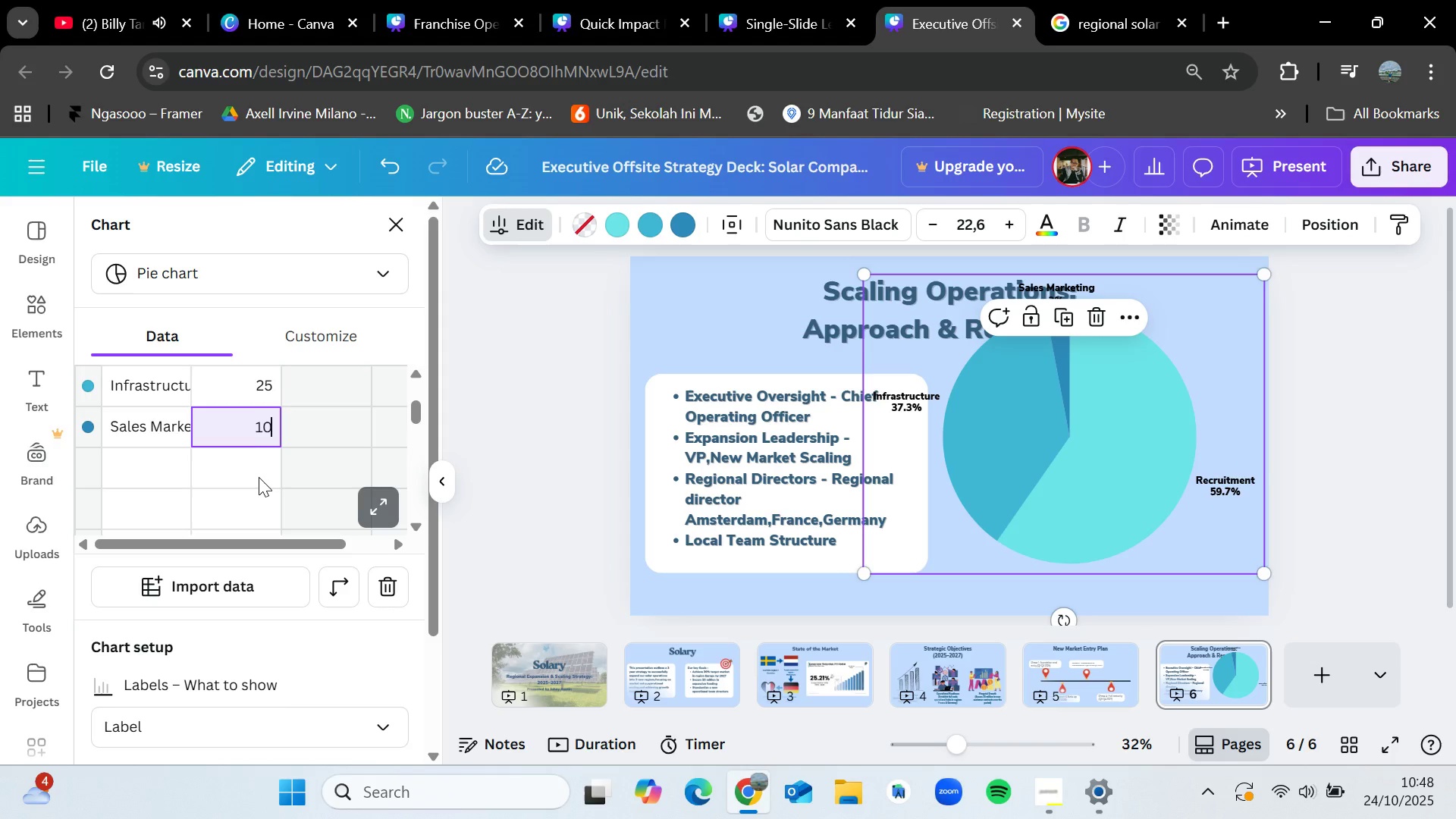 
left_click([259, 472])
 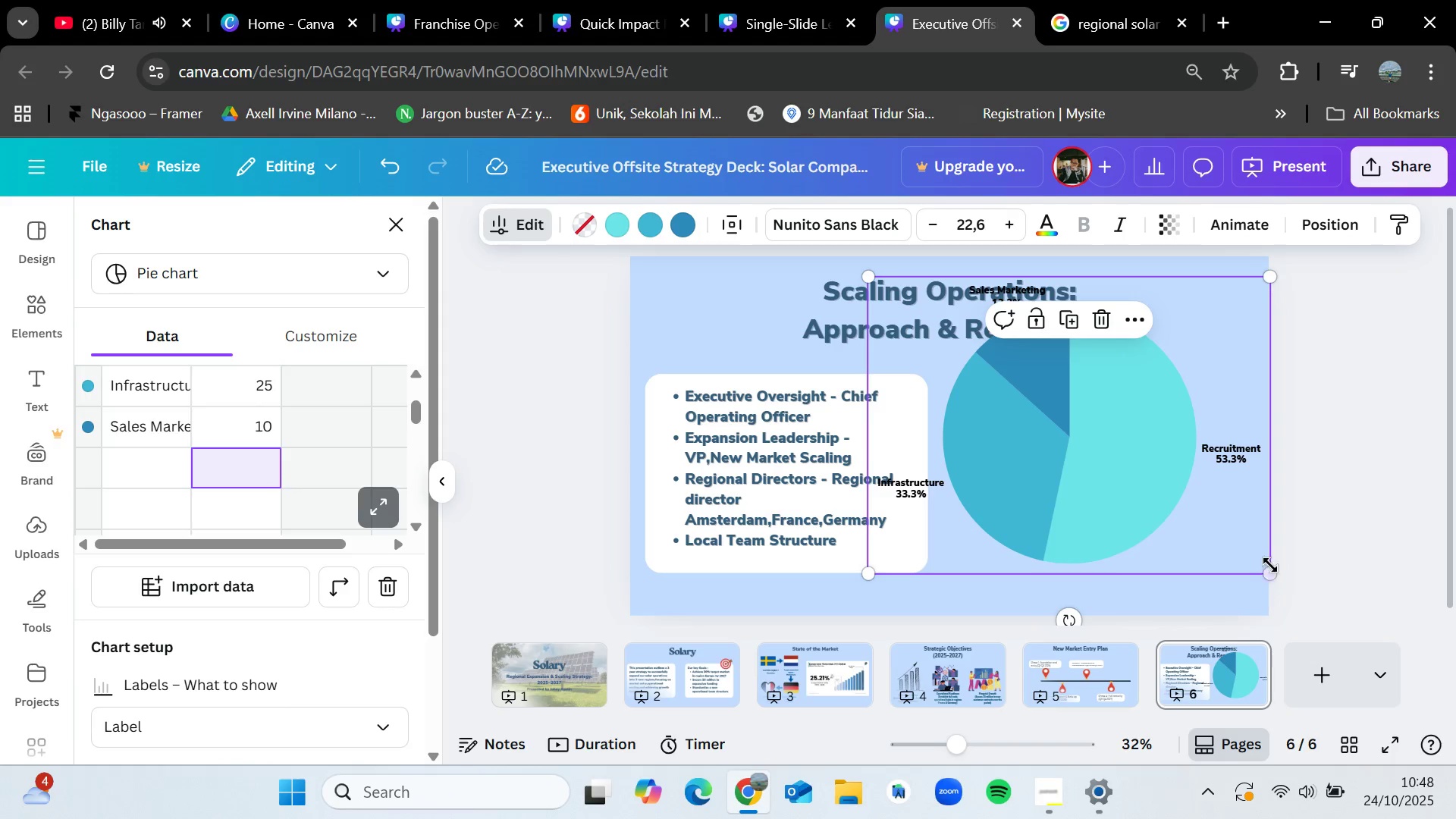 
left_click_drag(start_coordinate=[1267, 572], to_coordinate=[1175, 510])
 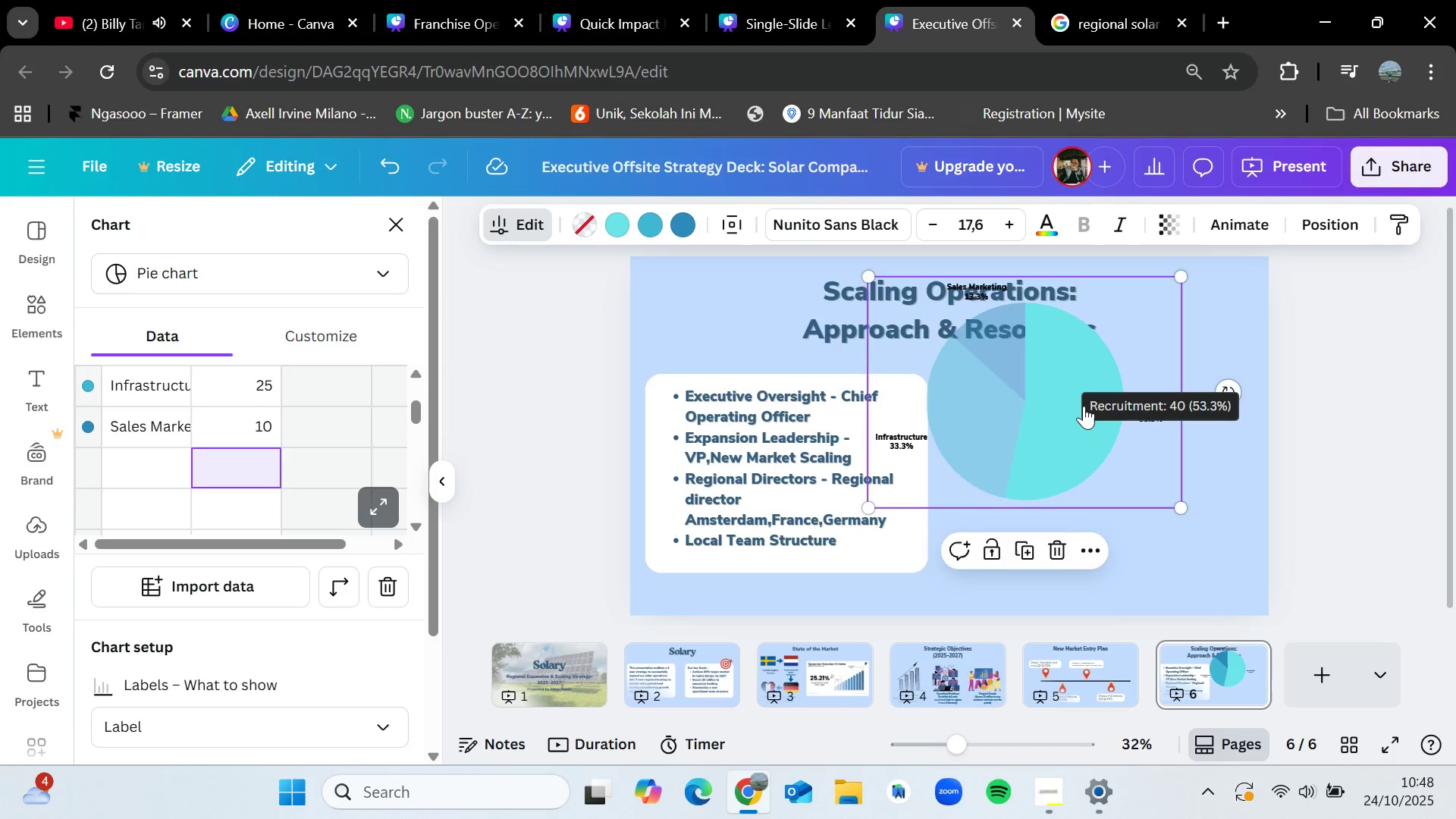 
left_click_drag(start_coordinate=[1084, 406], to_coordinate=[1159, 490])
 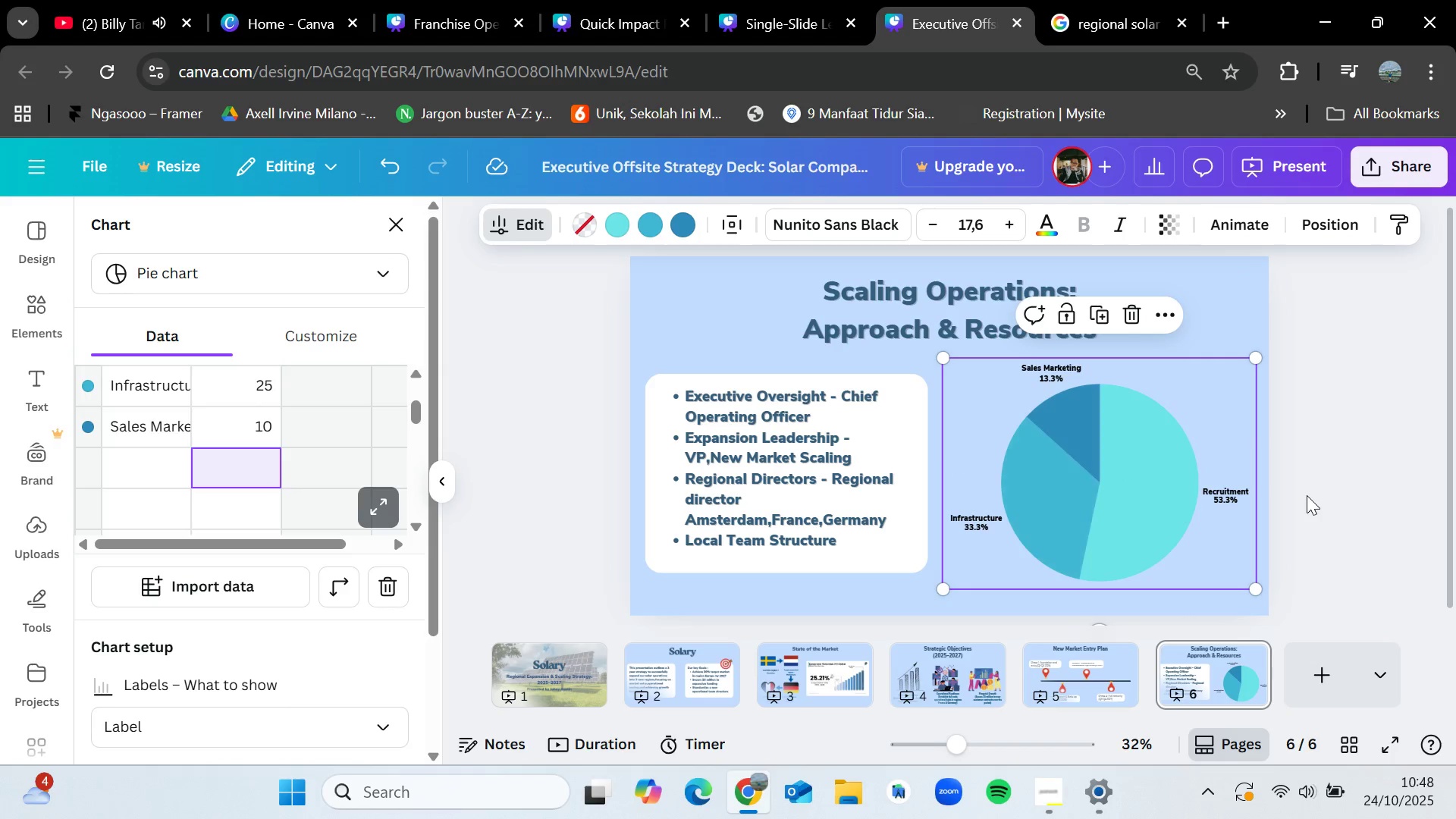 
left_click([1307, 495])
 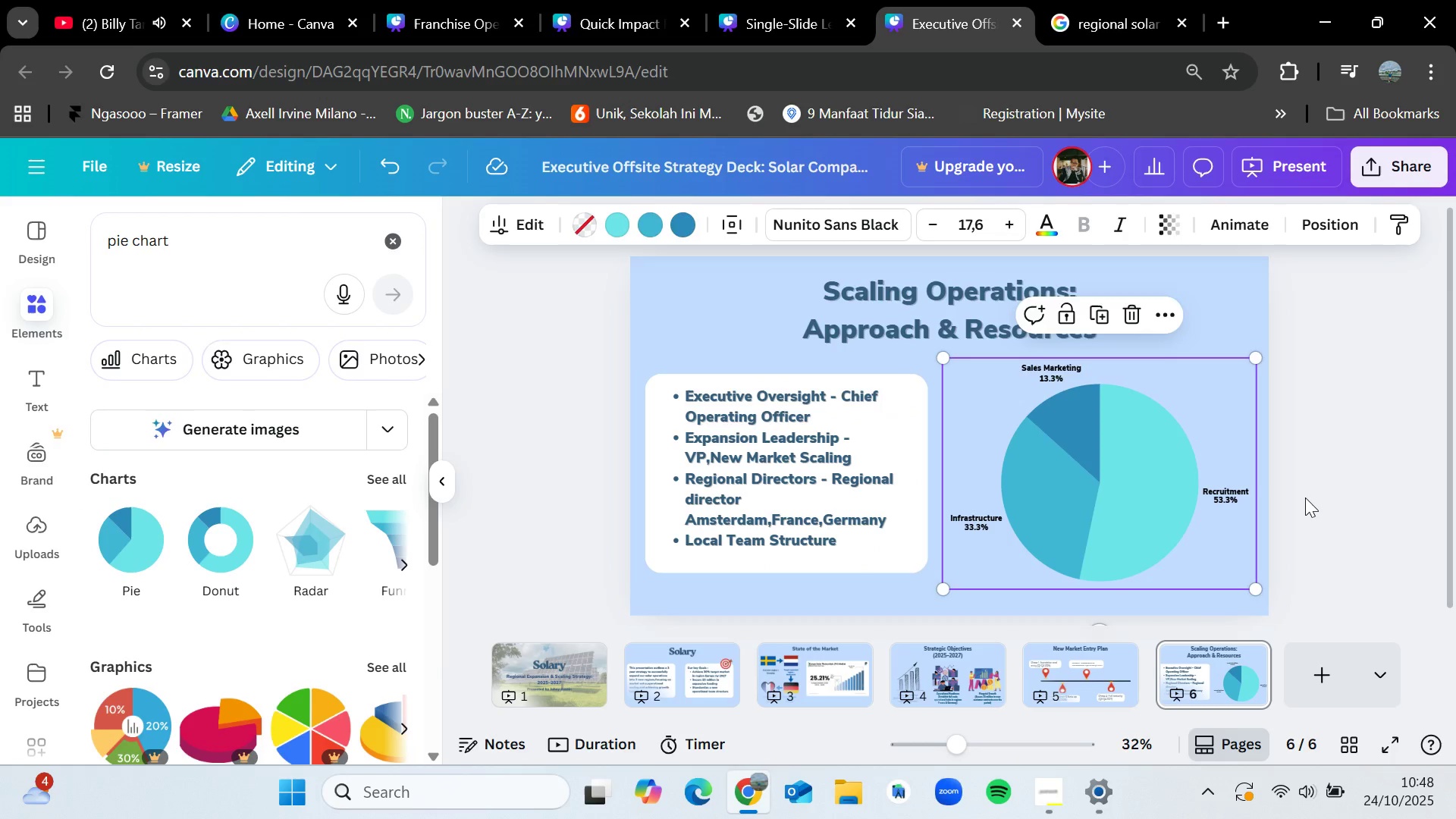 
left_click([1305, 497])
 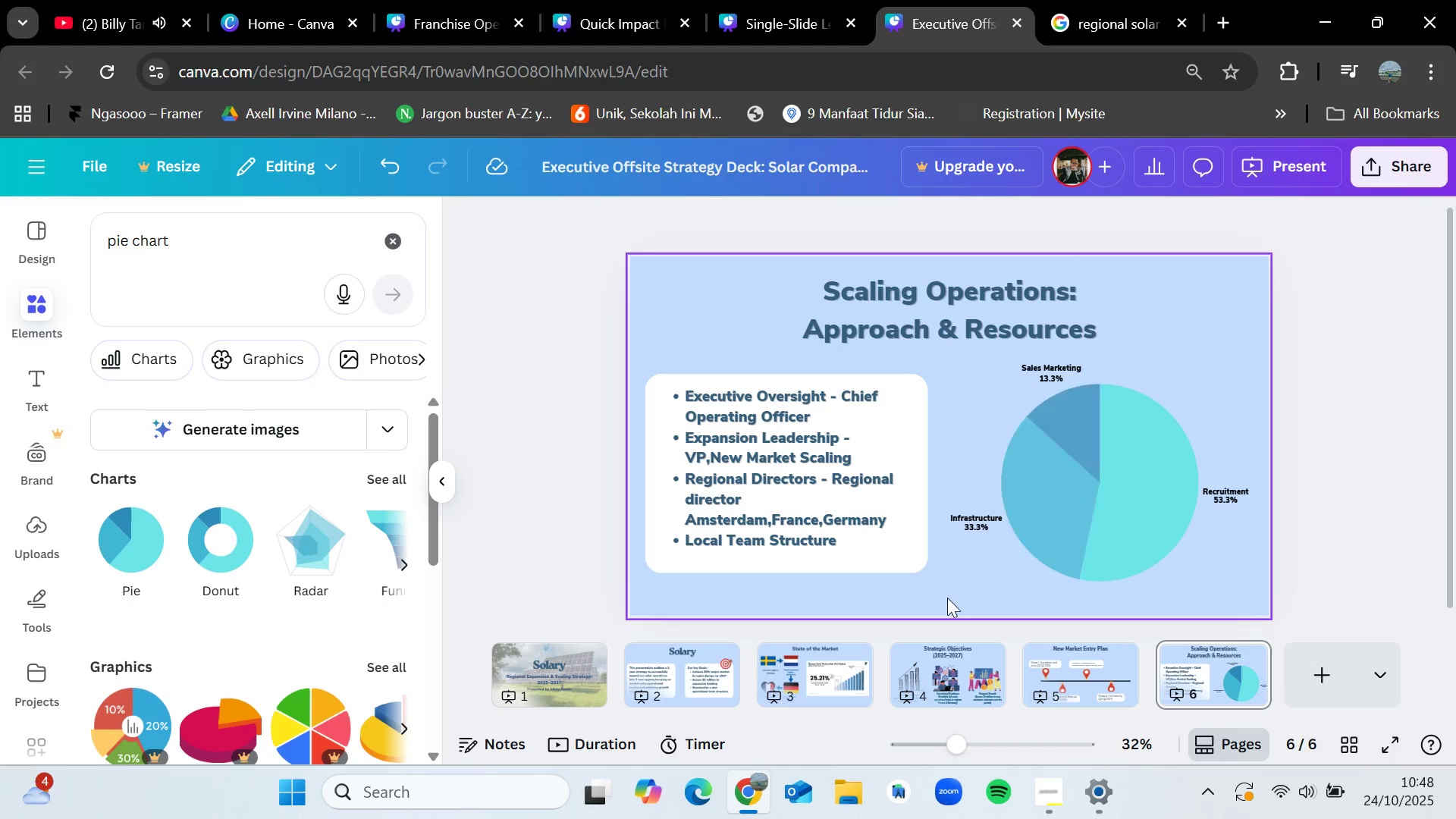 
wait(7.14)
 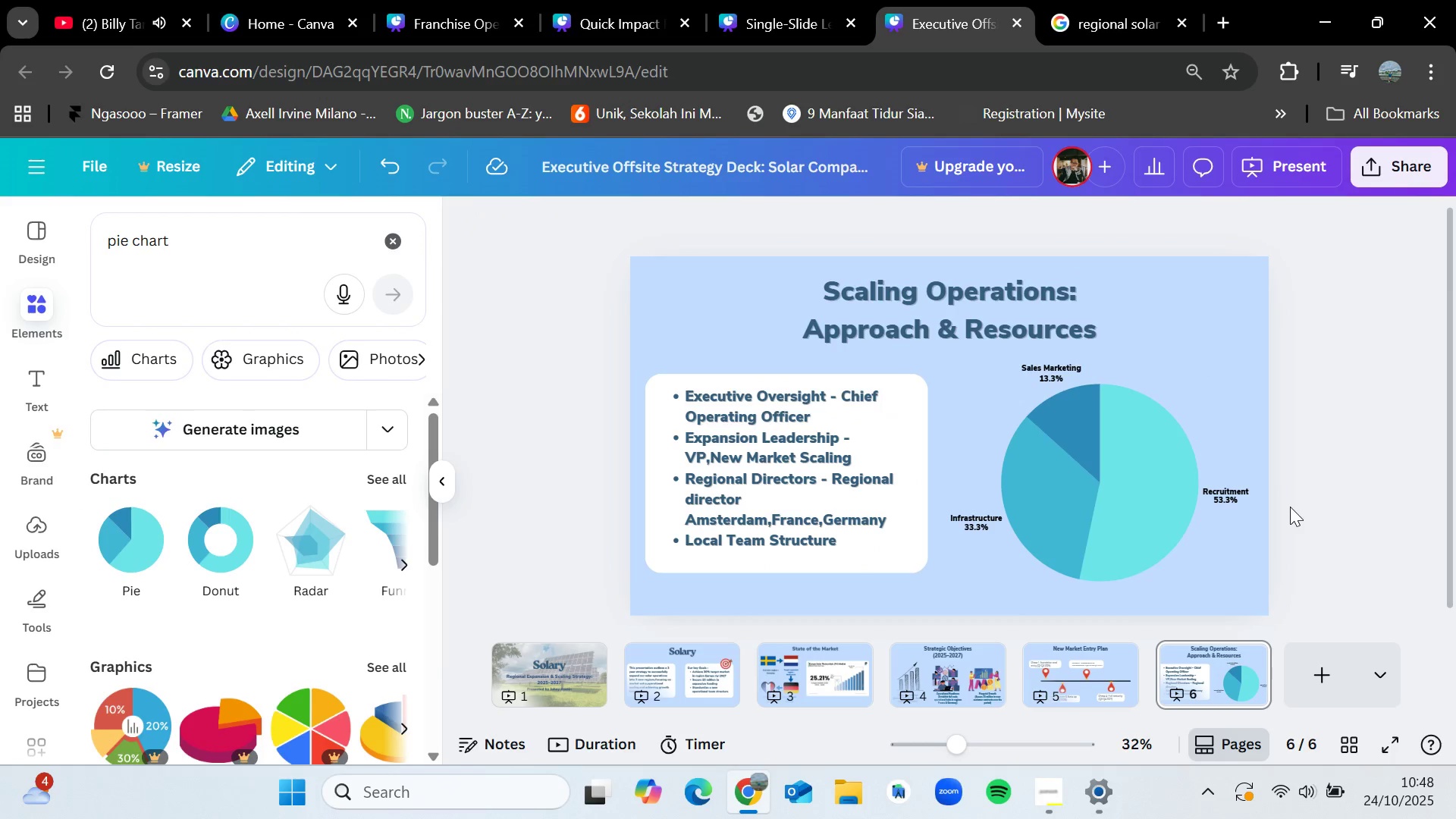 
left_click([1094, 461])
 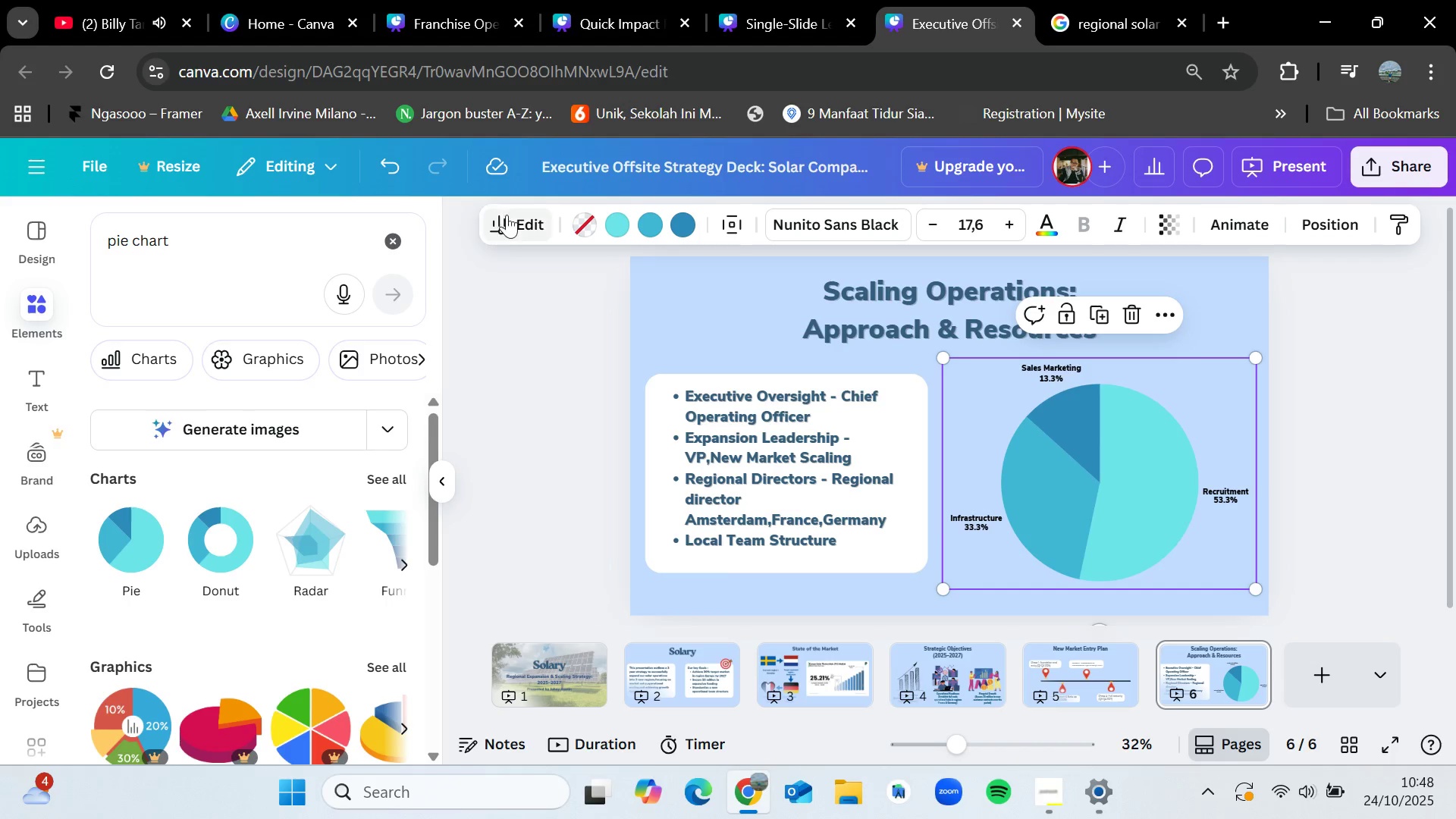 
left_click([508, 214])
 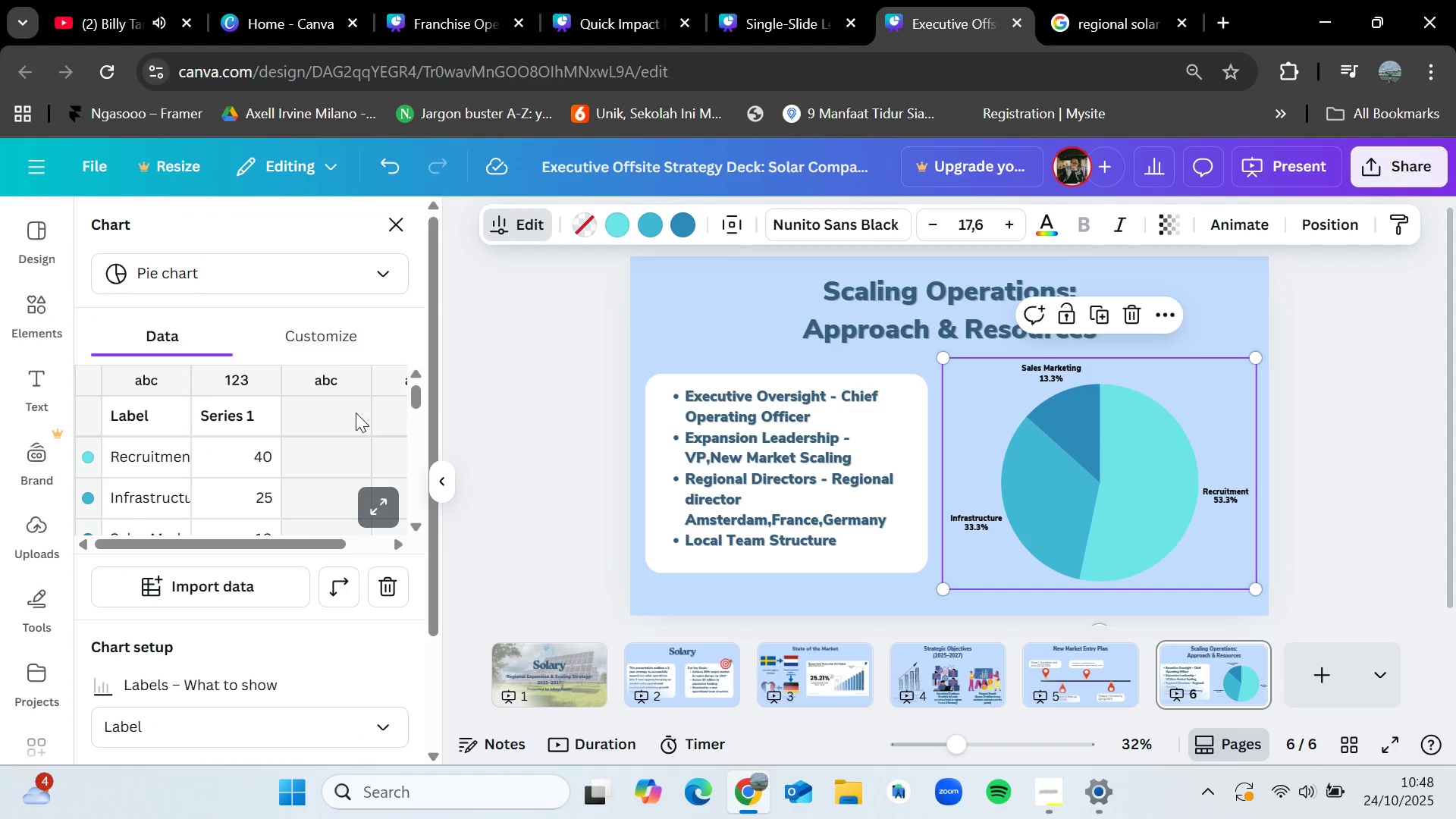 
scroll: coordinate [335, 429], scroll_direction: down, amount: 1.0
 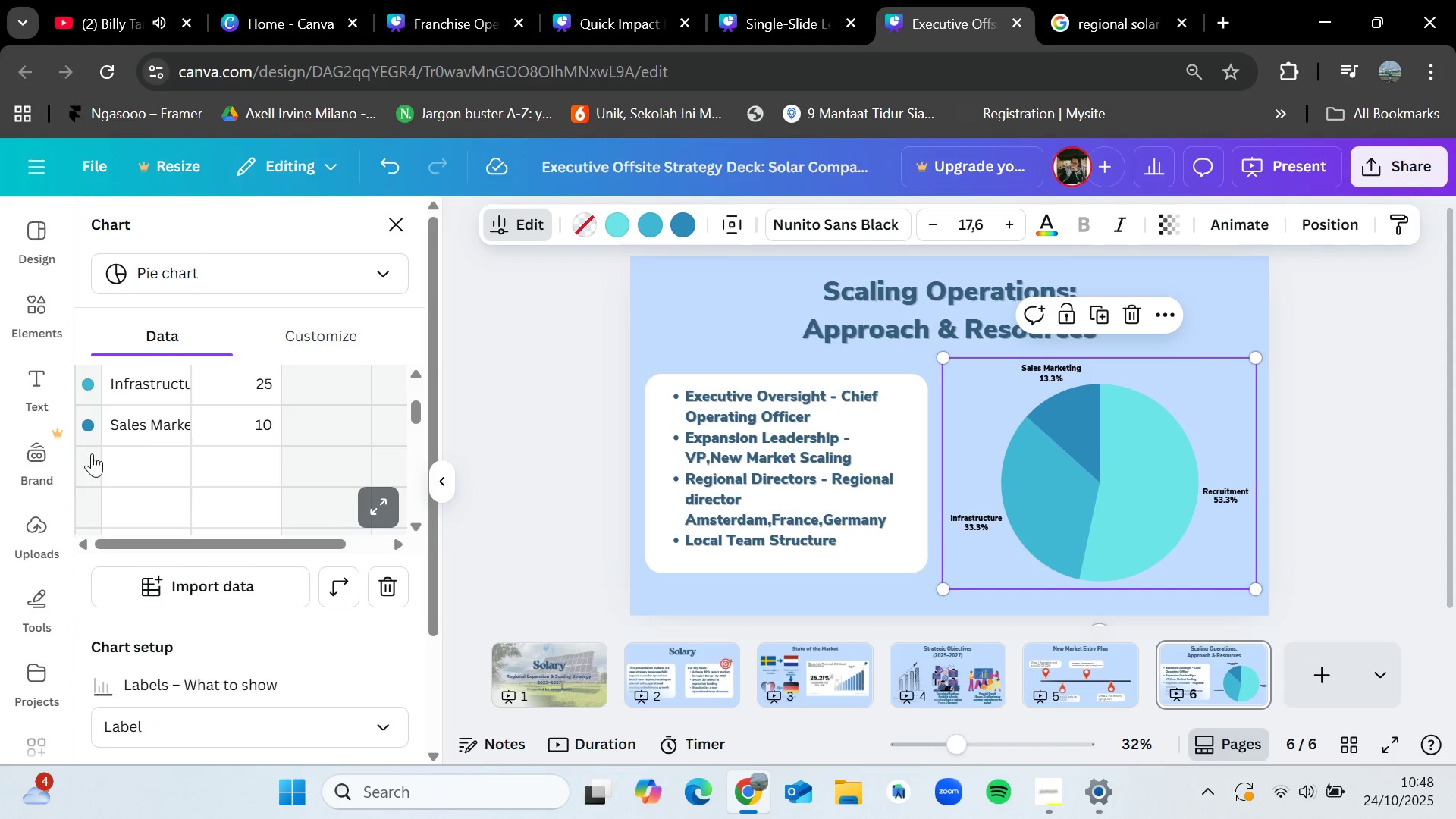 
left_click([92, 453])
 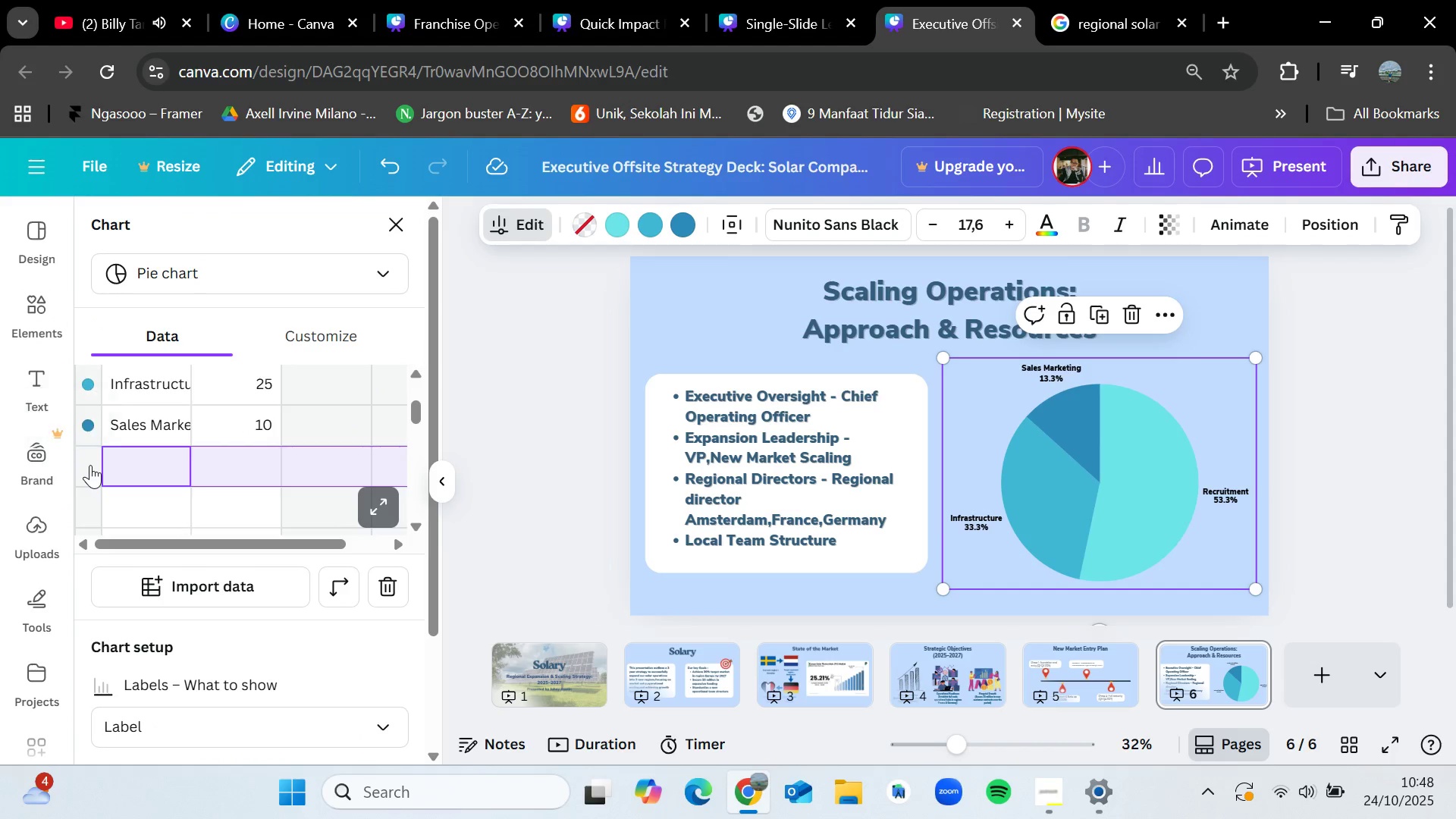 
double_click([90, 465])
 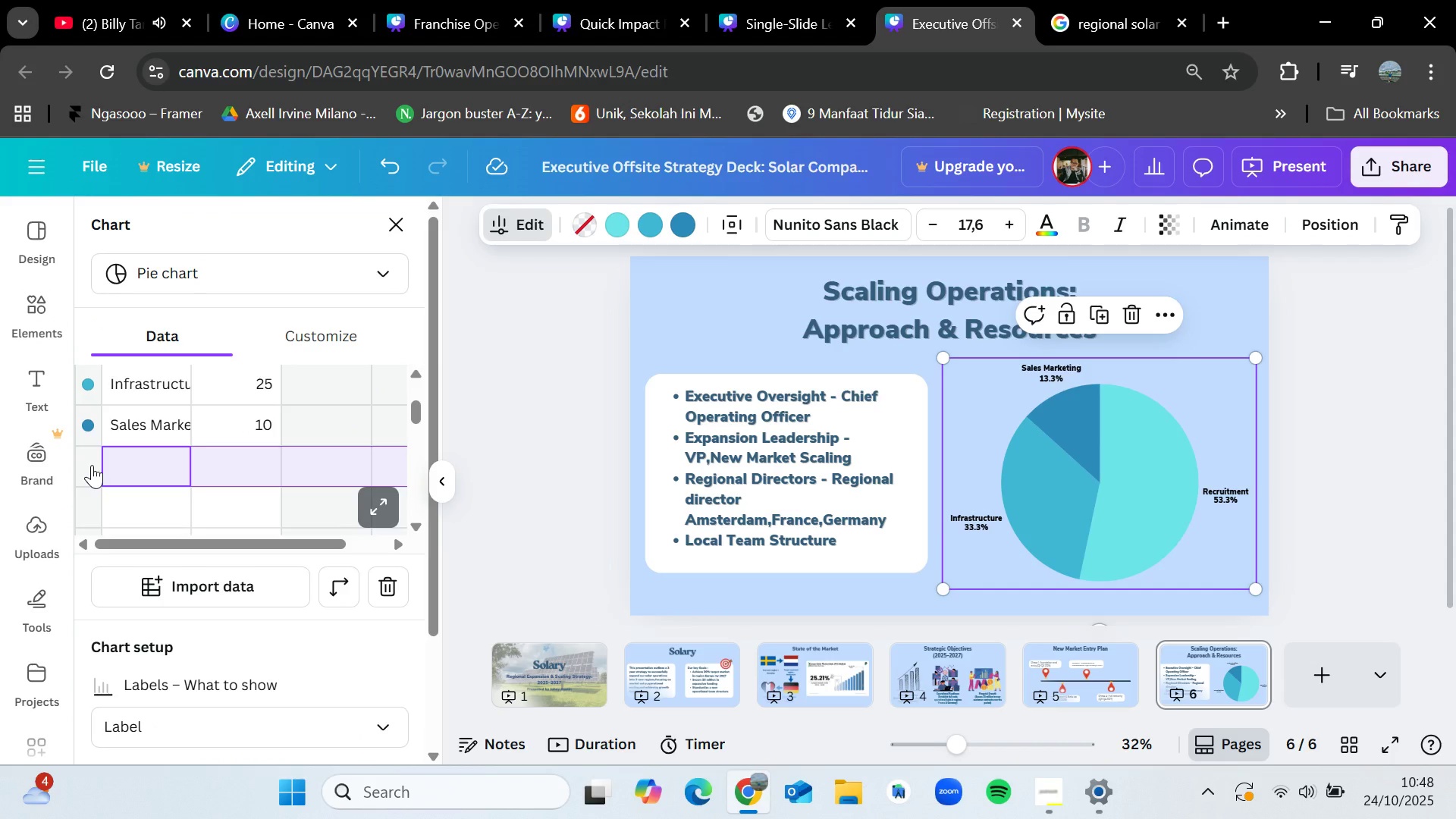 
triple_click([92, 465])
 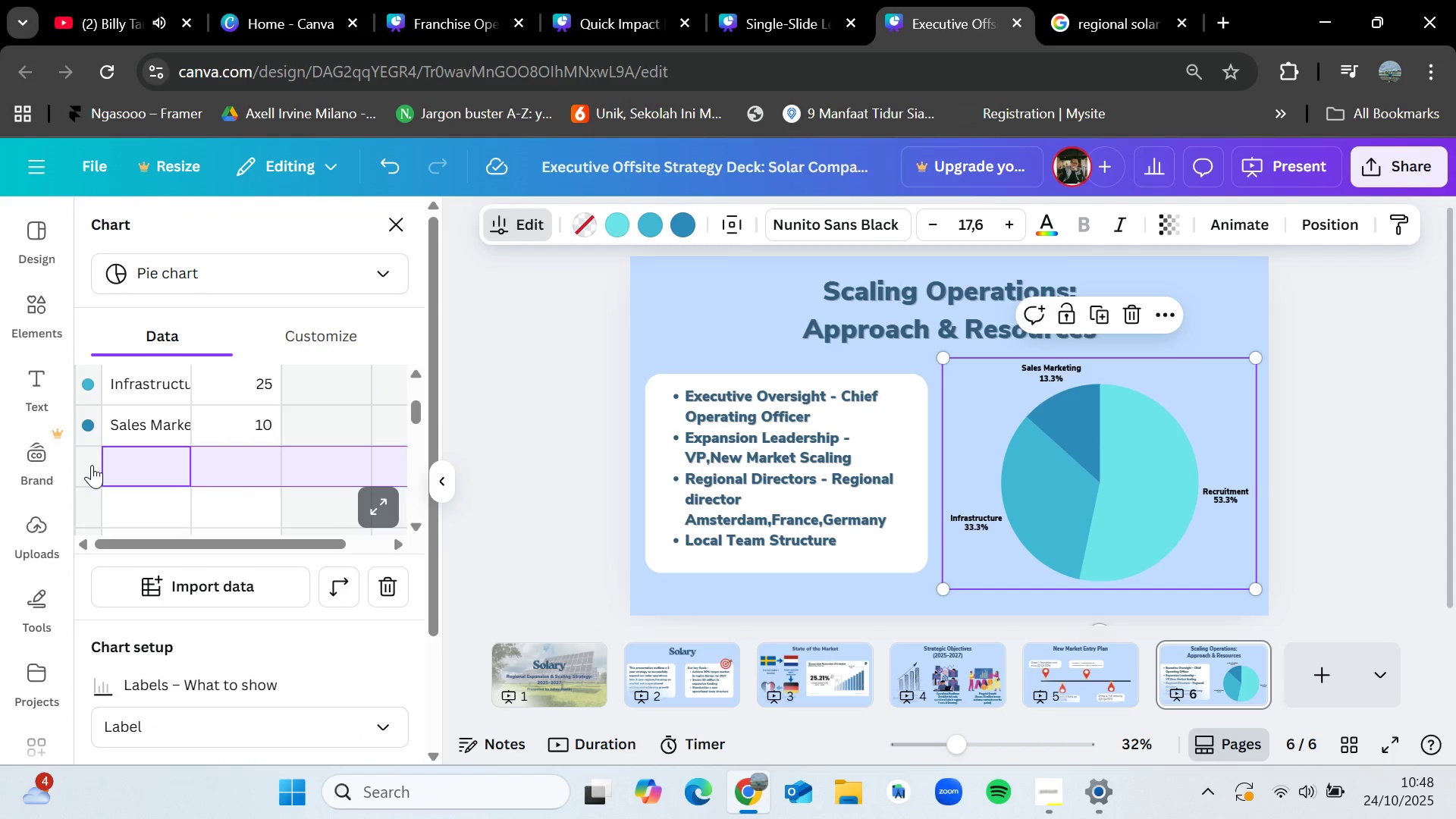 
triple_click([92, 465])
 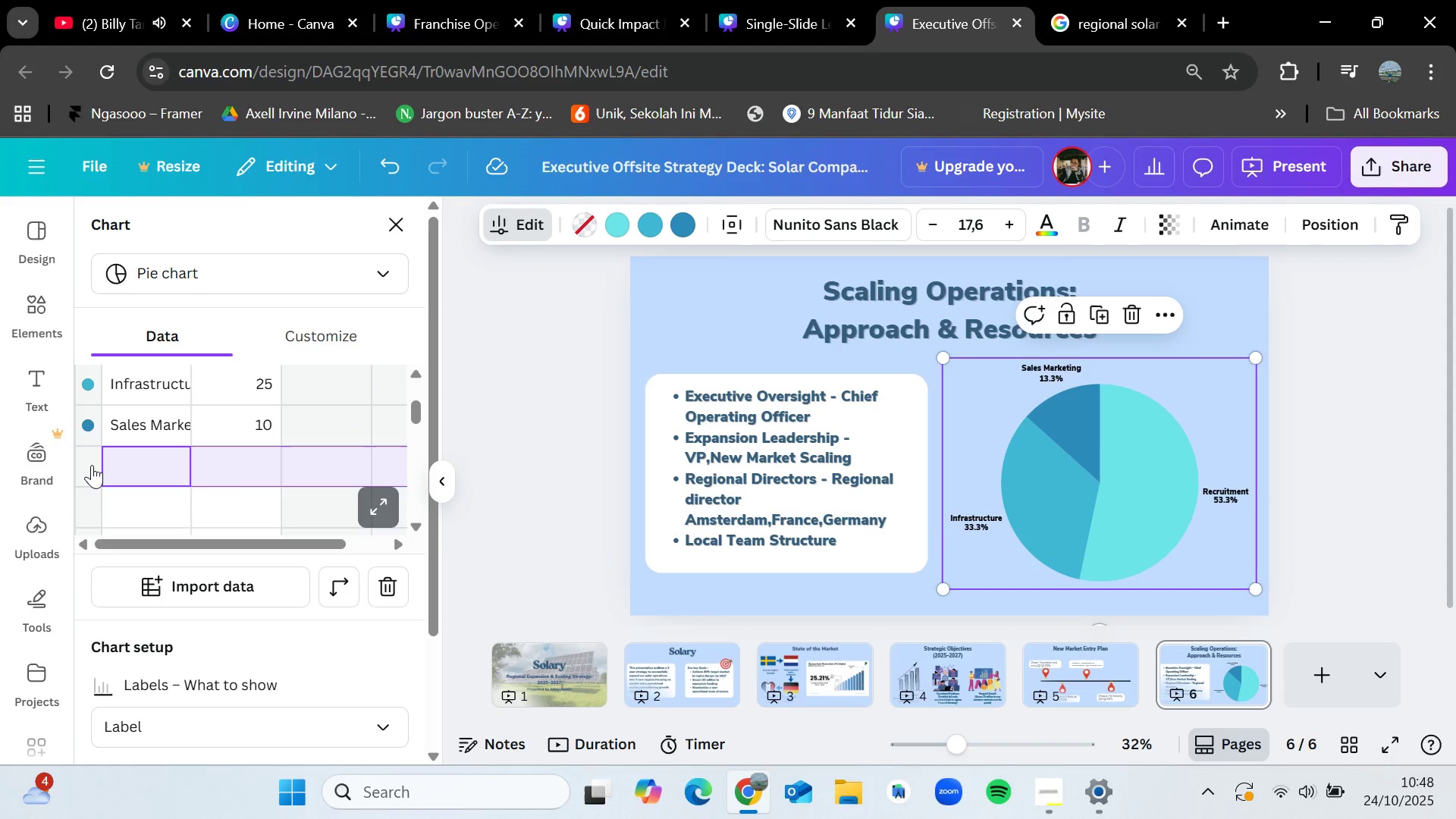 
triple_click([92, 465])
 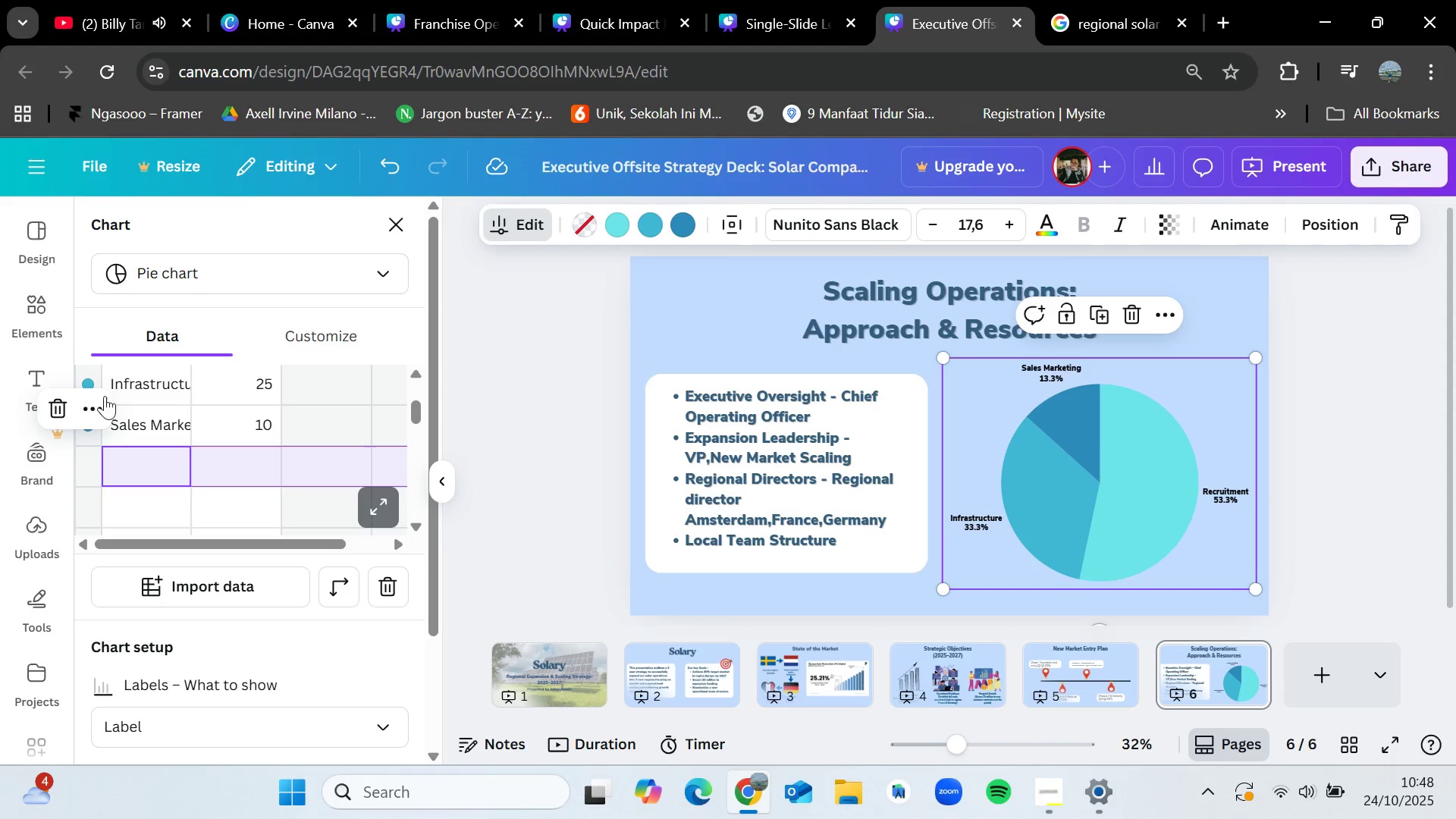 
left_click([103, 397])
 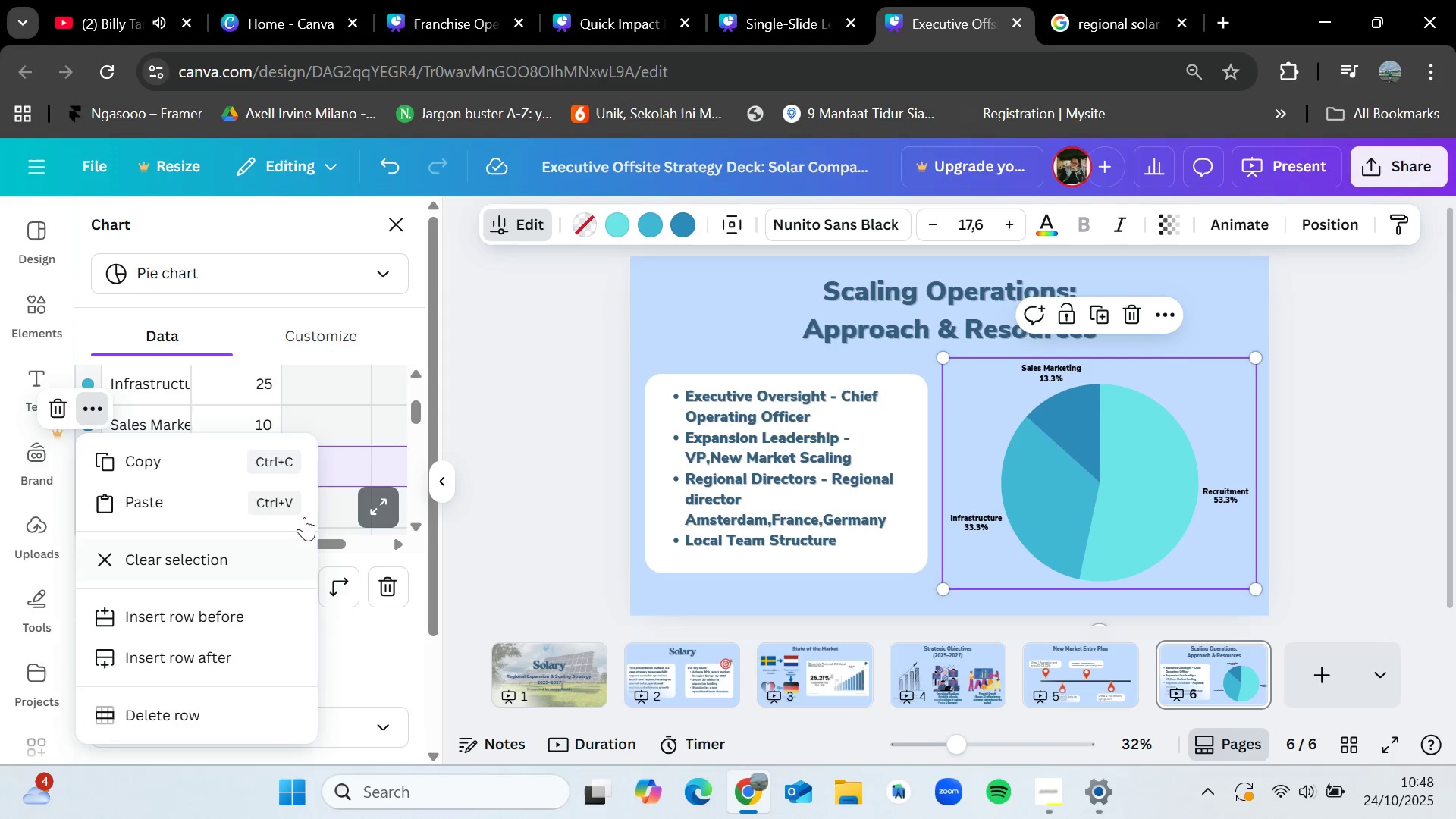 
left_click([346, 451])
 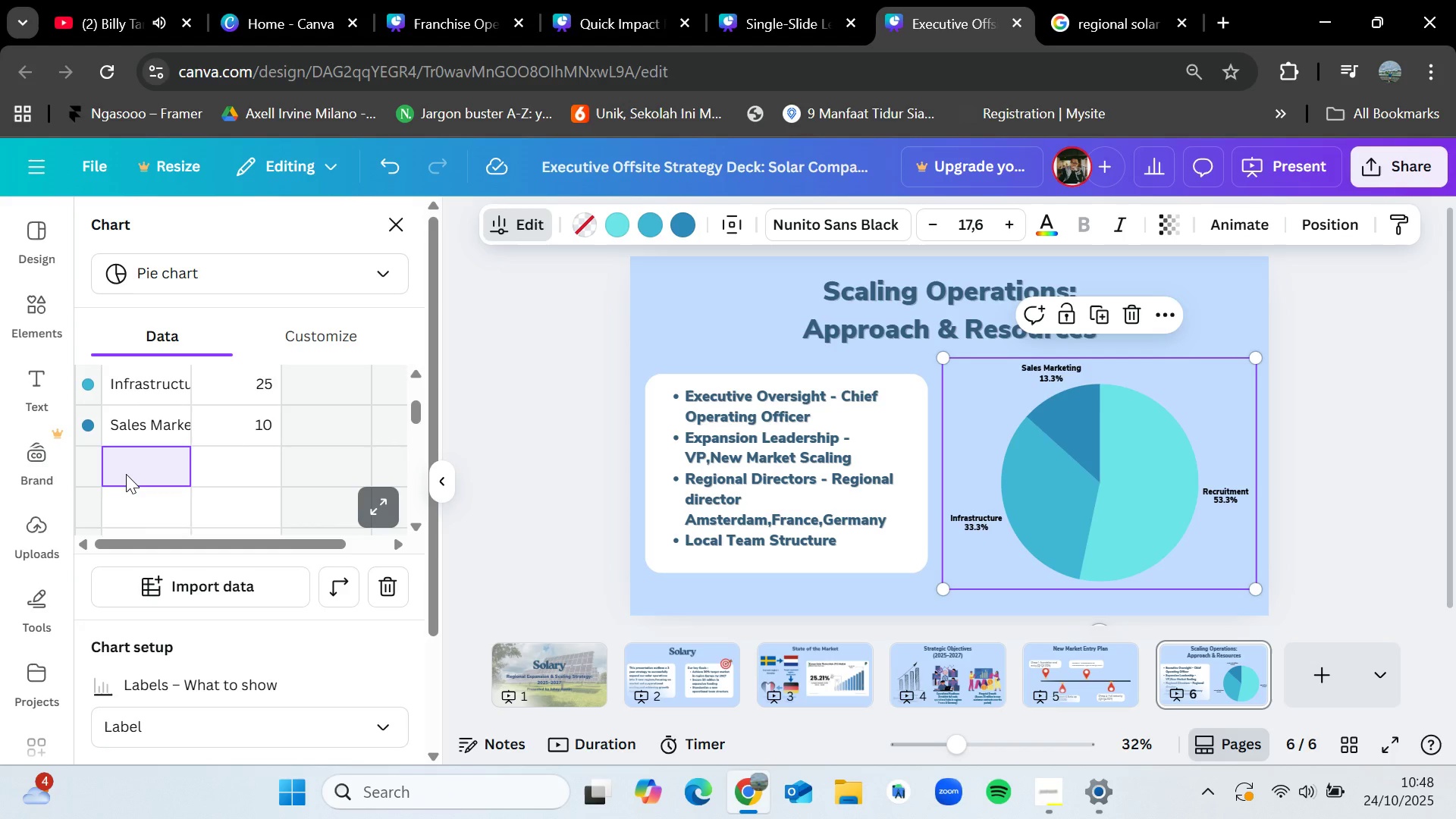 
left_click([126, 474])
 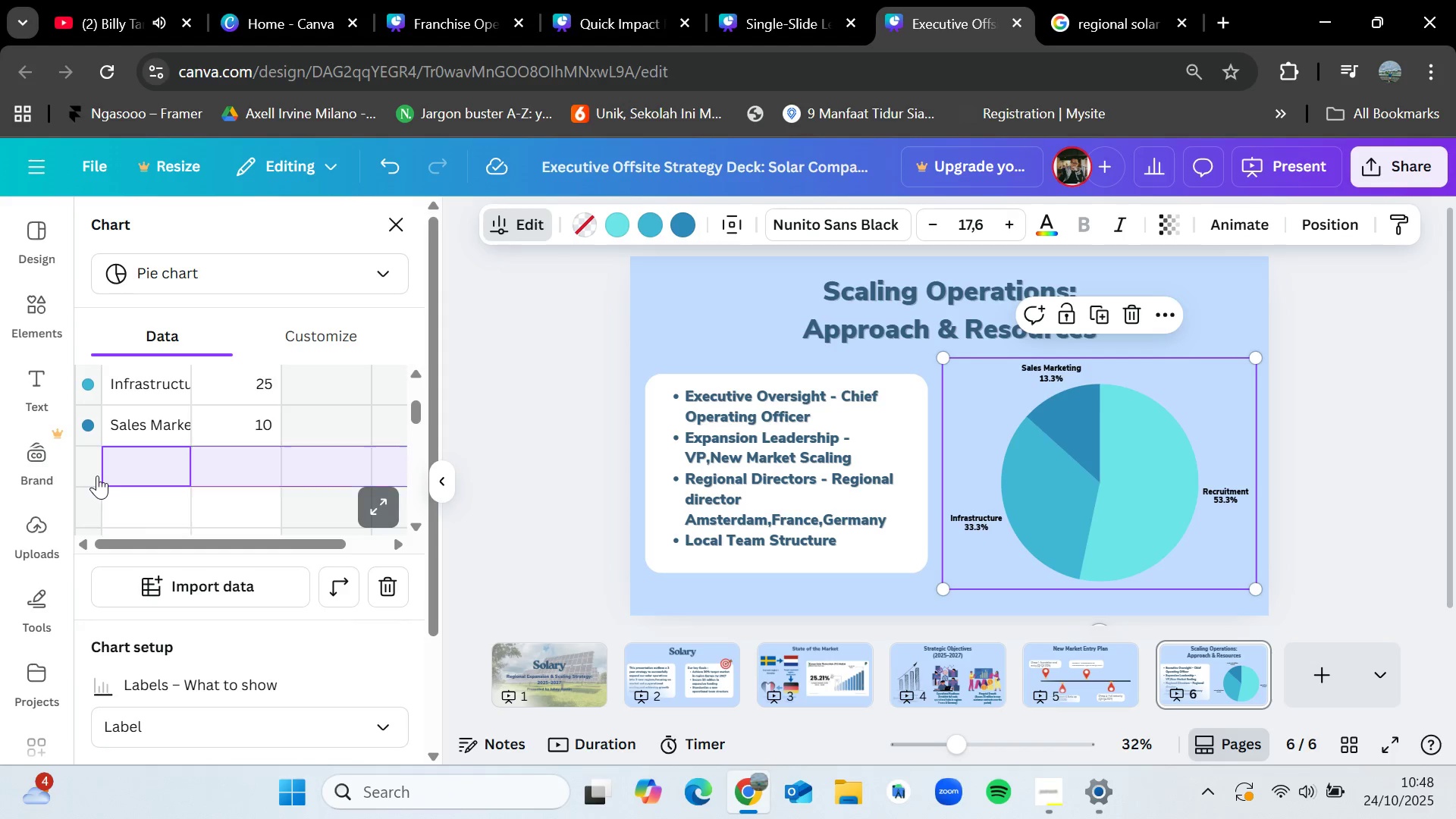 
left_click([97, 475])
 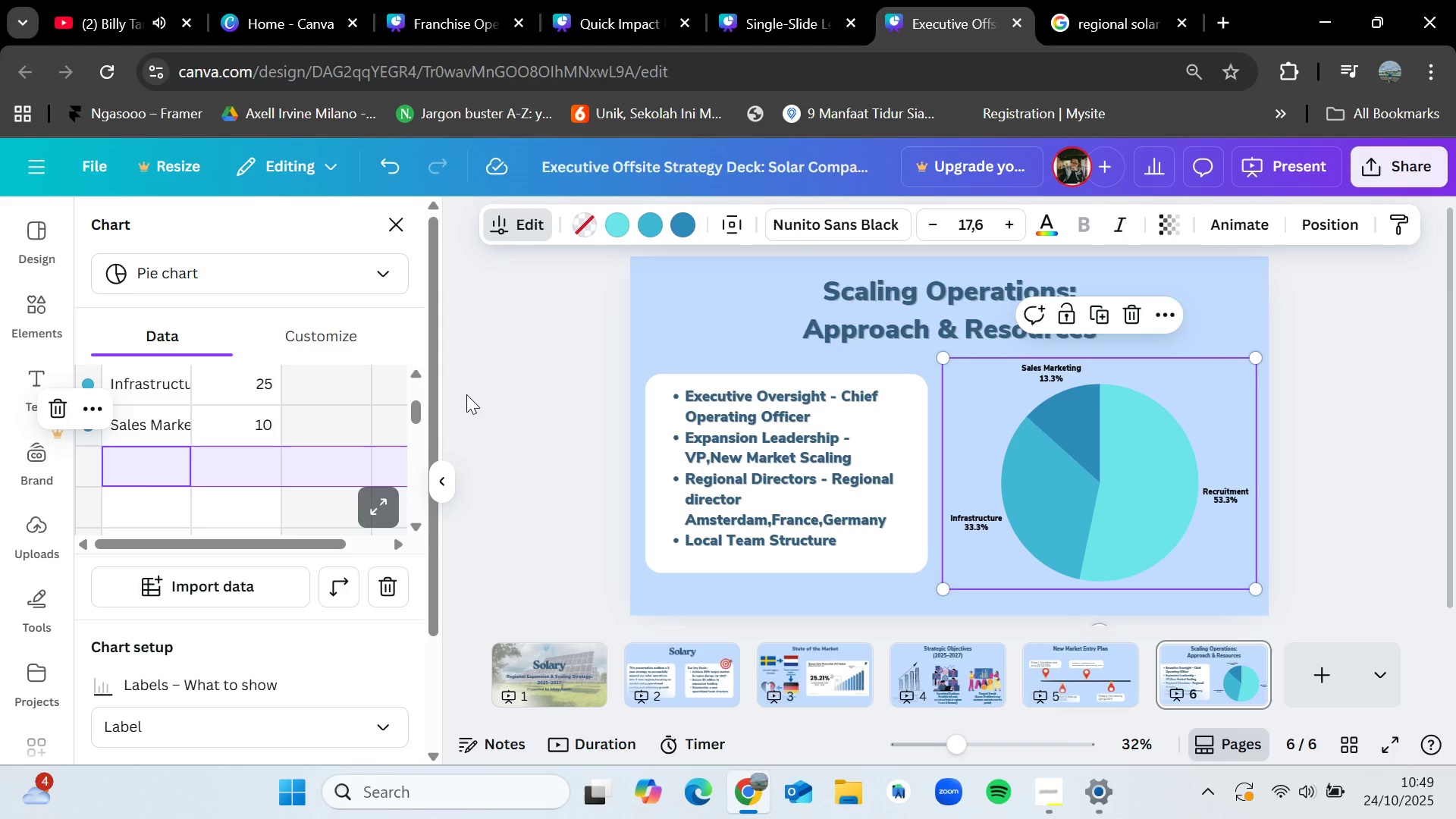 
wait(32.58)
 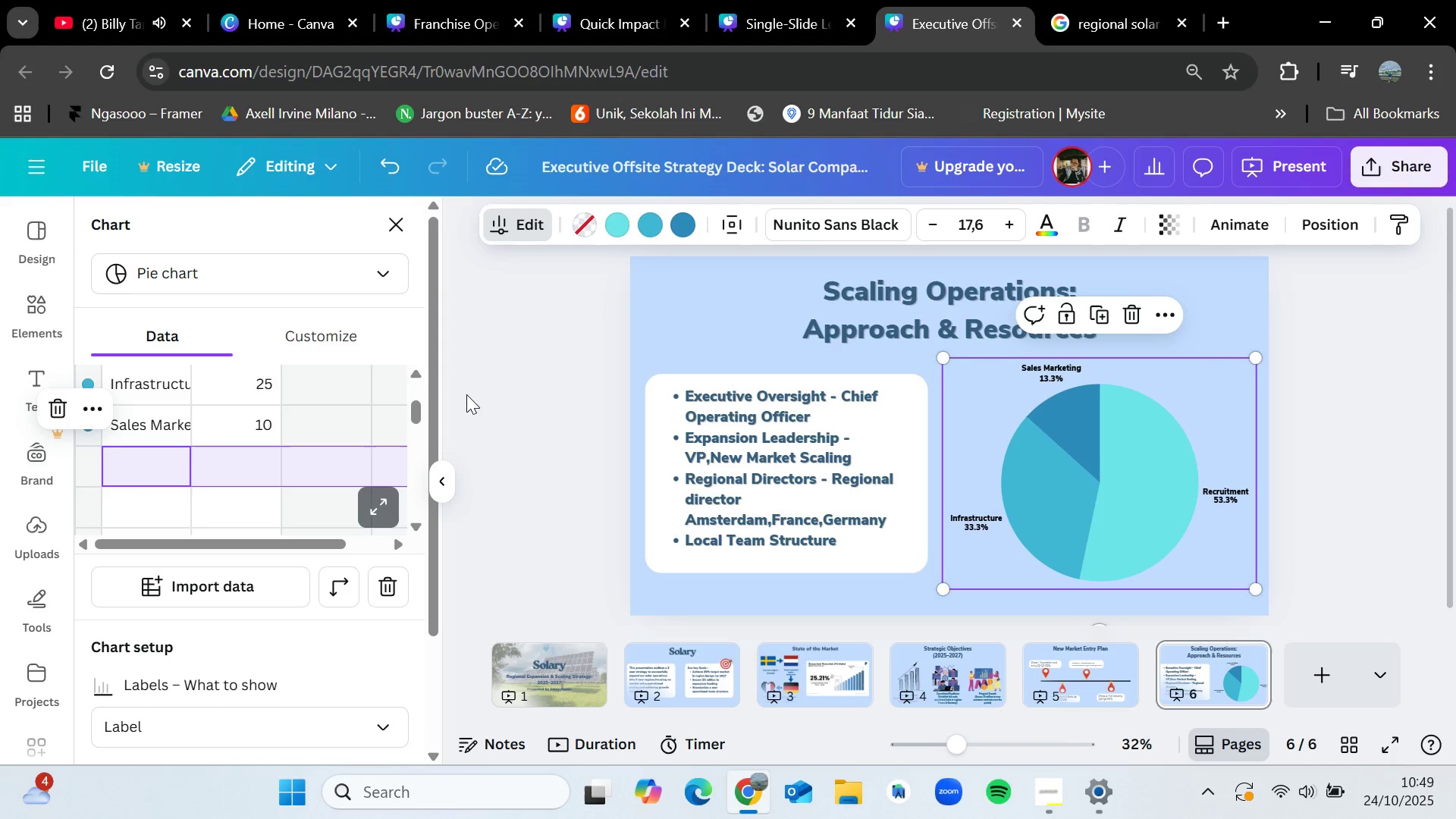 
right_click([115, 475])
 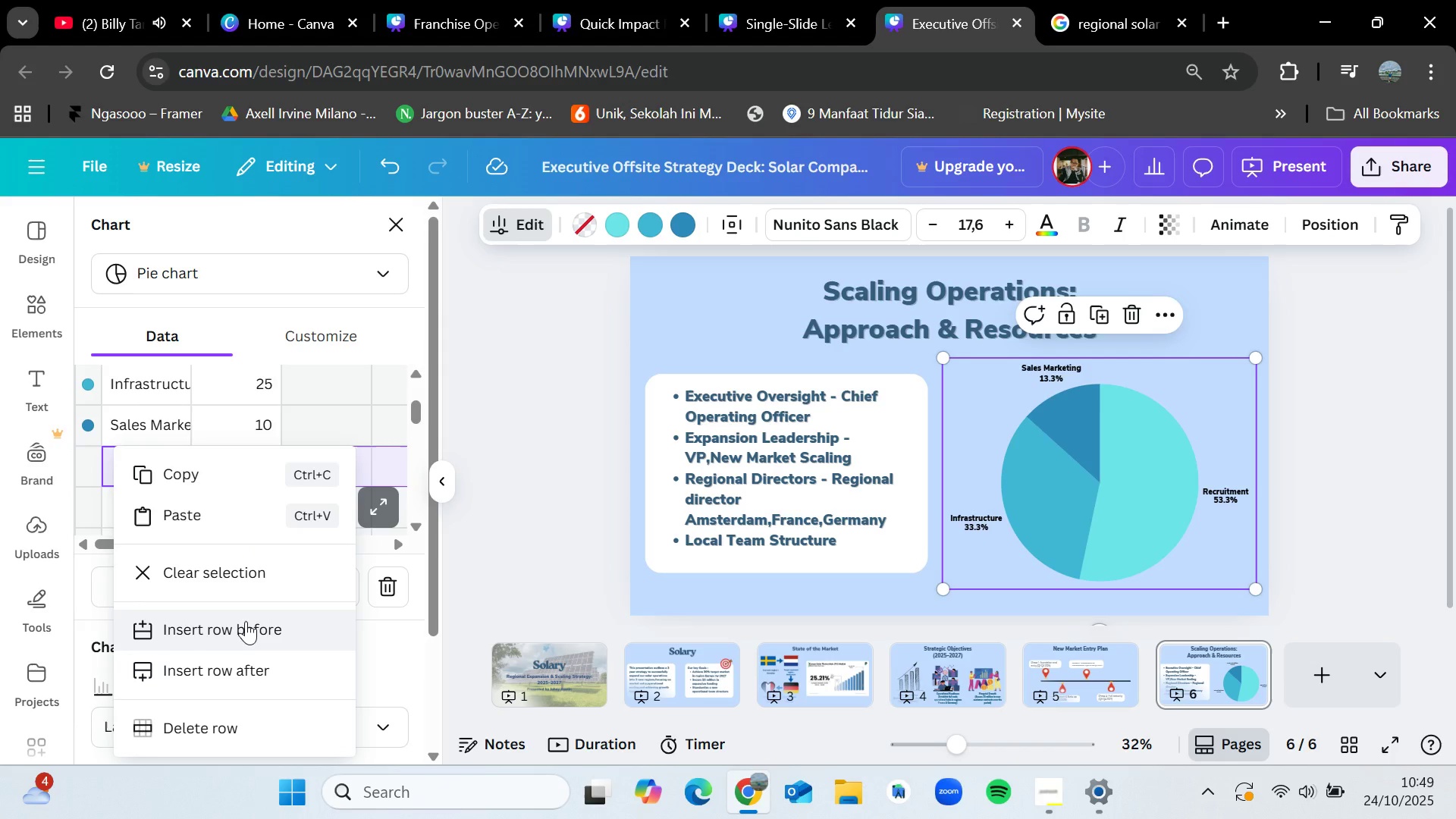 
left_click([249, 359])
 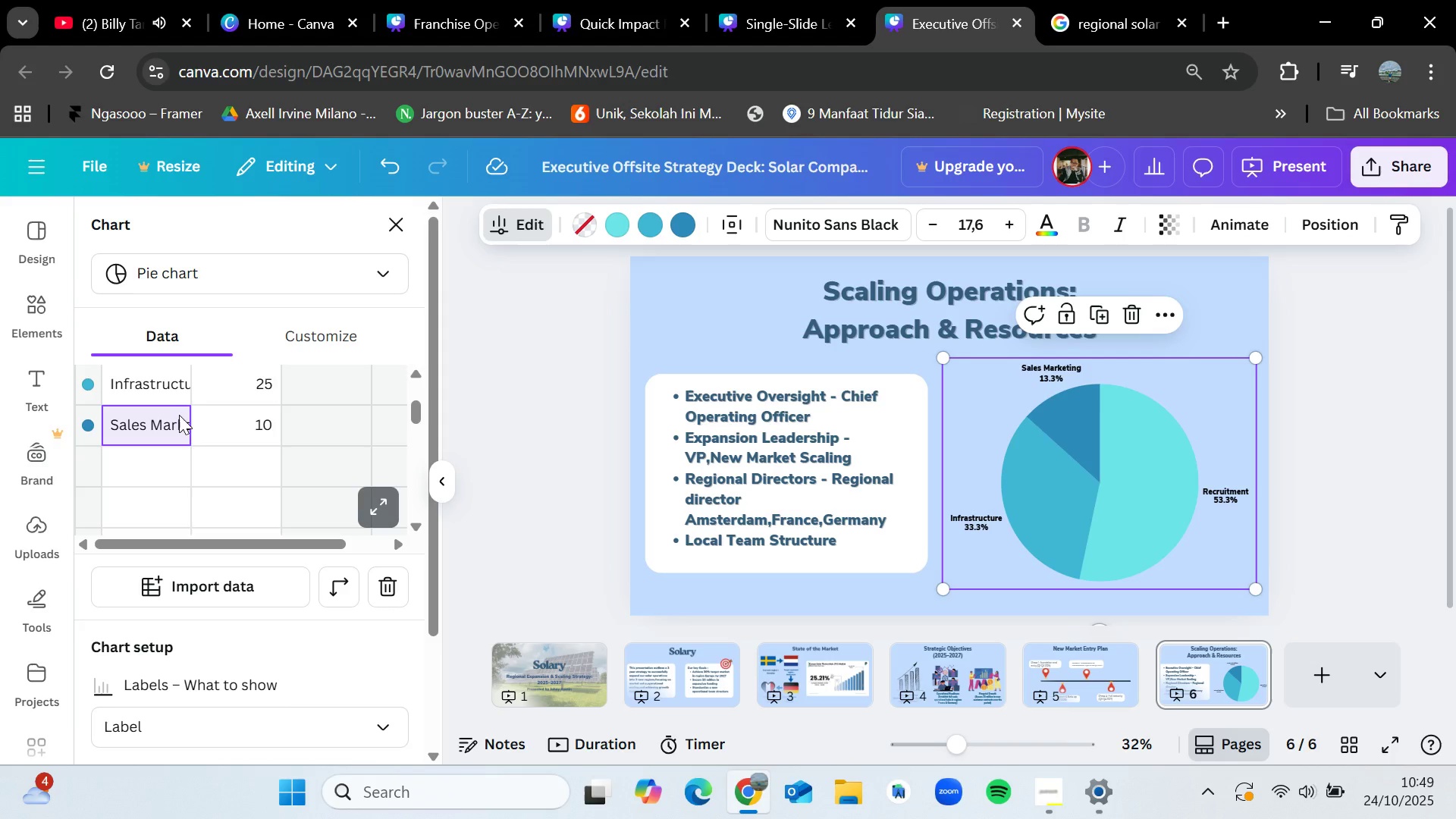 
left_click([179, 415])
 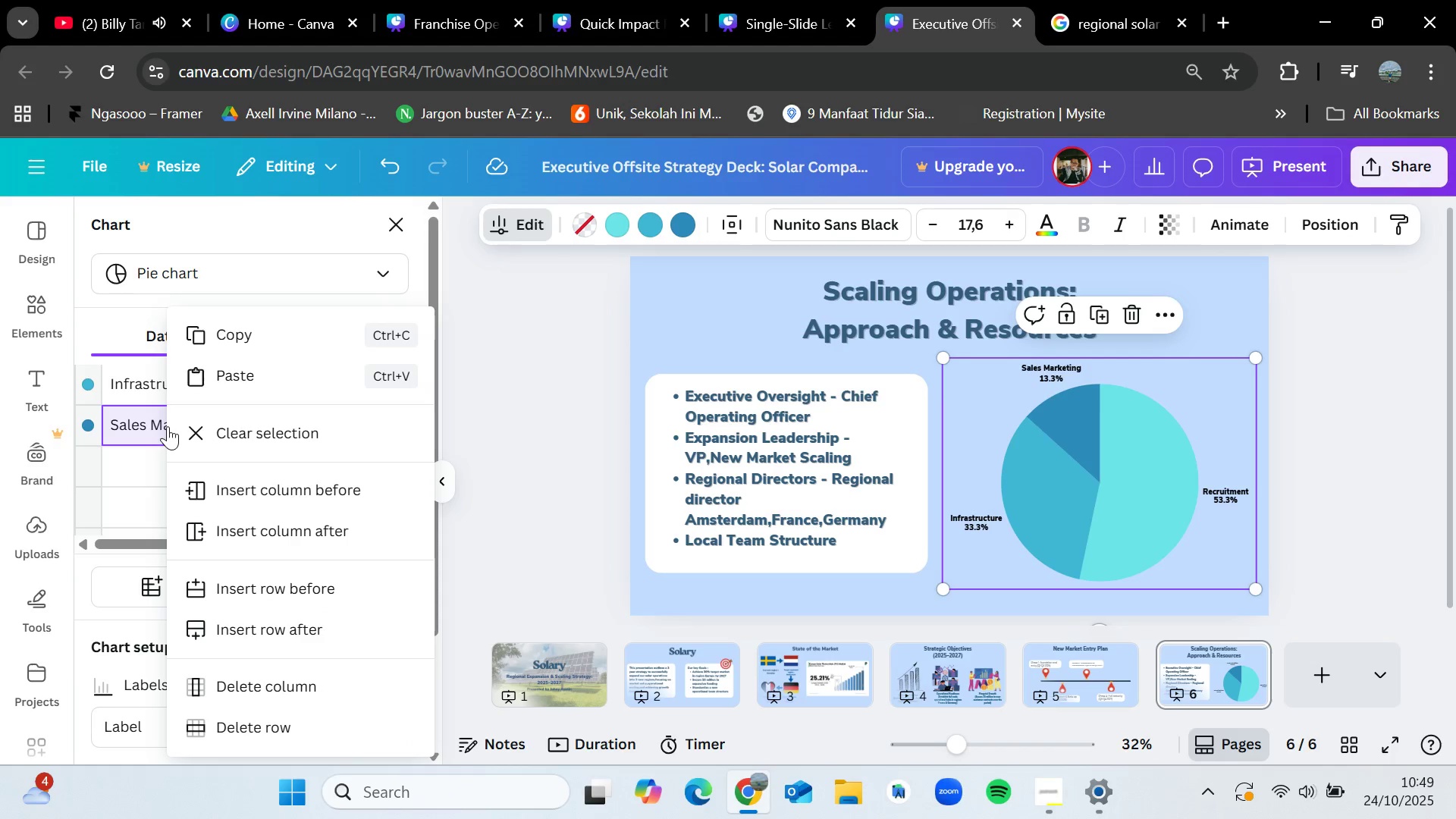 
right_click([168, 426])
 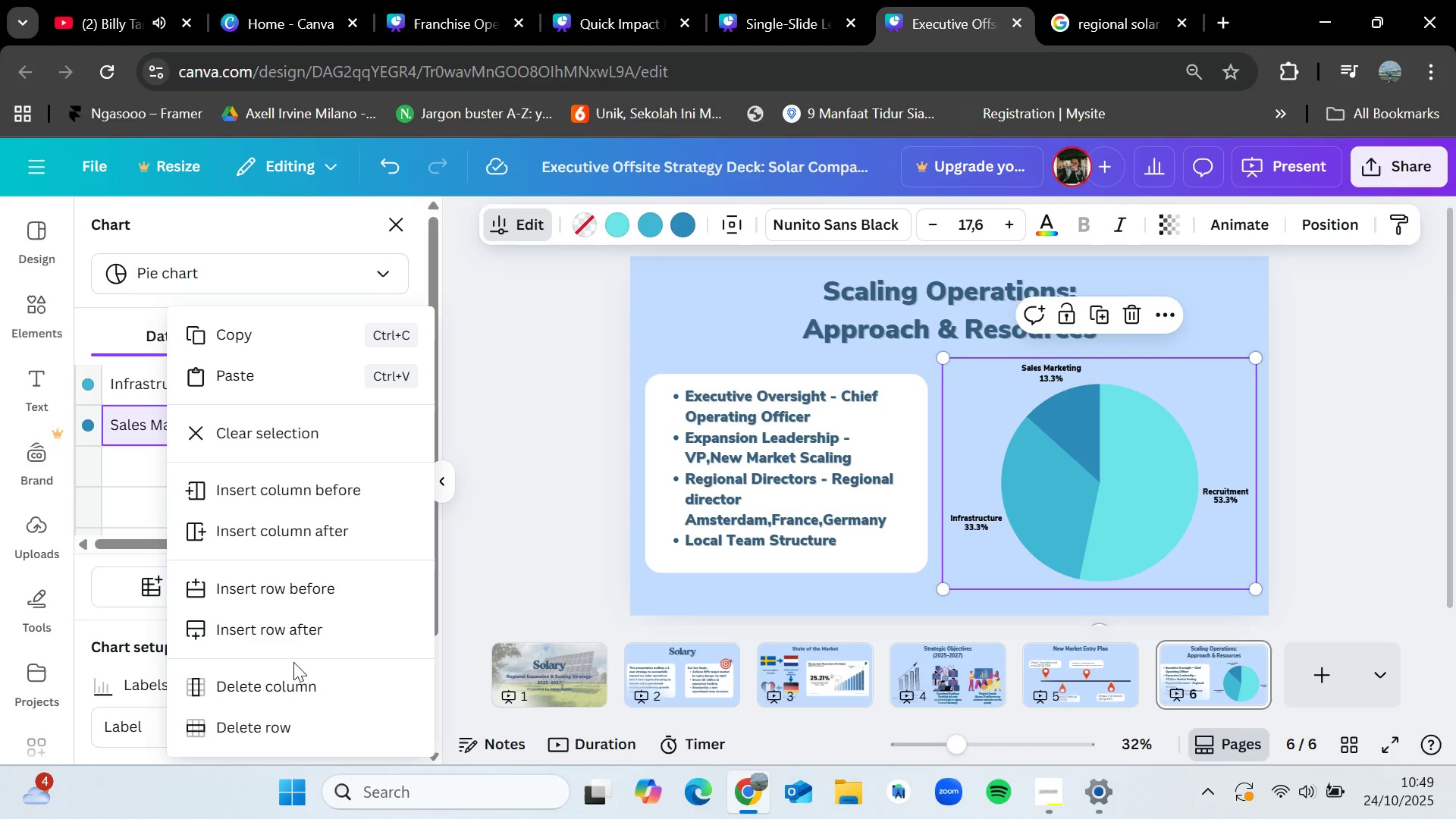 
wait(6.73)
 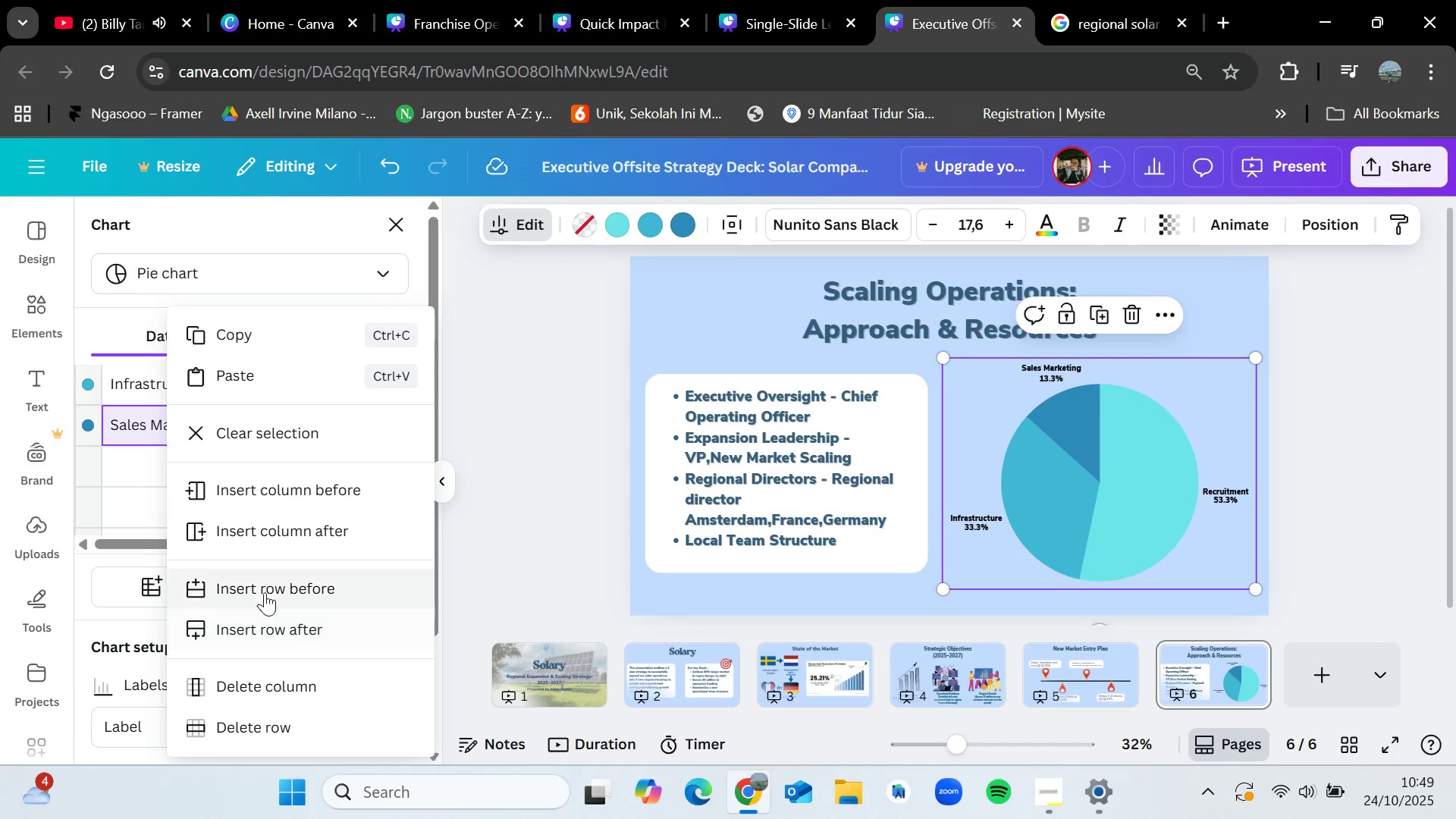 
left_click([303, 629])
 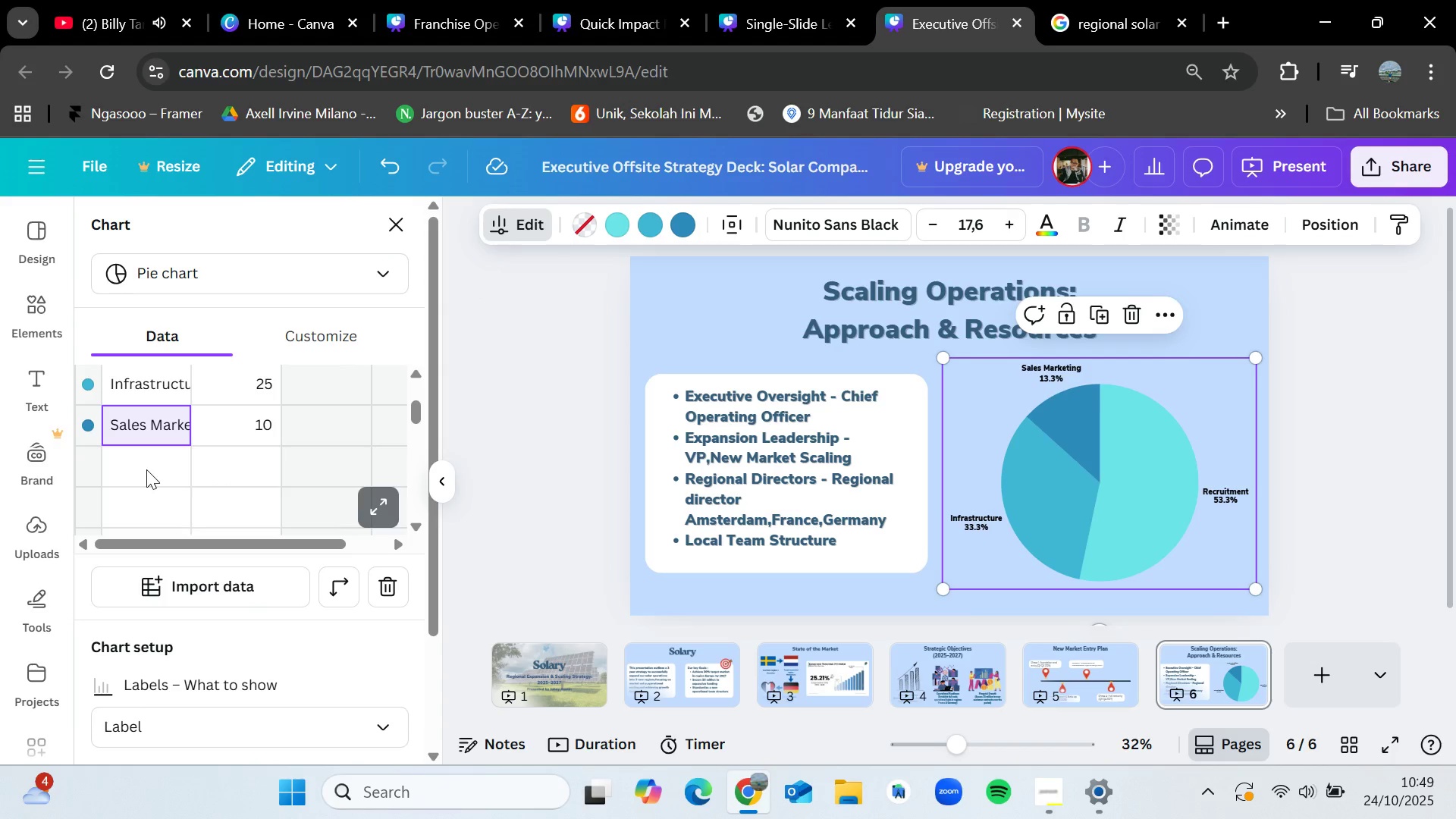 
left_click([146, 469])
 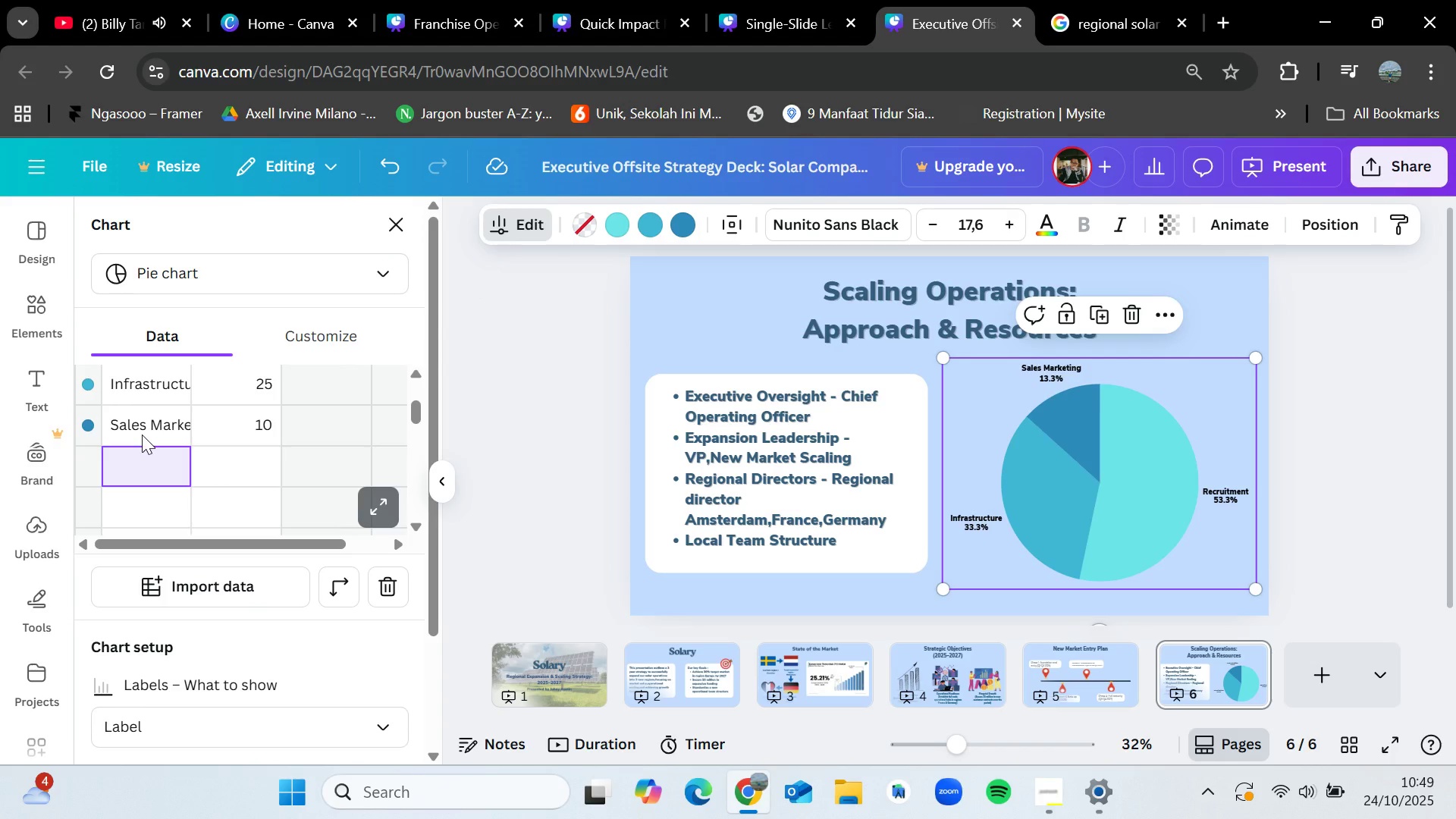 
left_click([142, 435])
 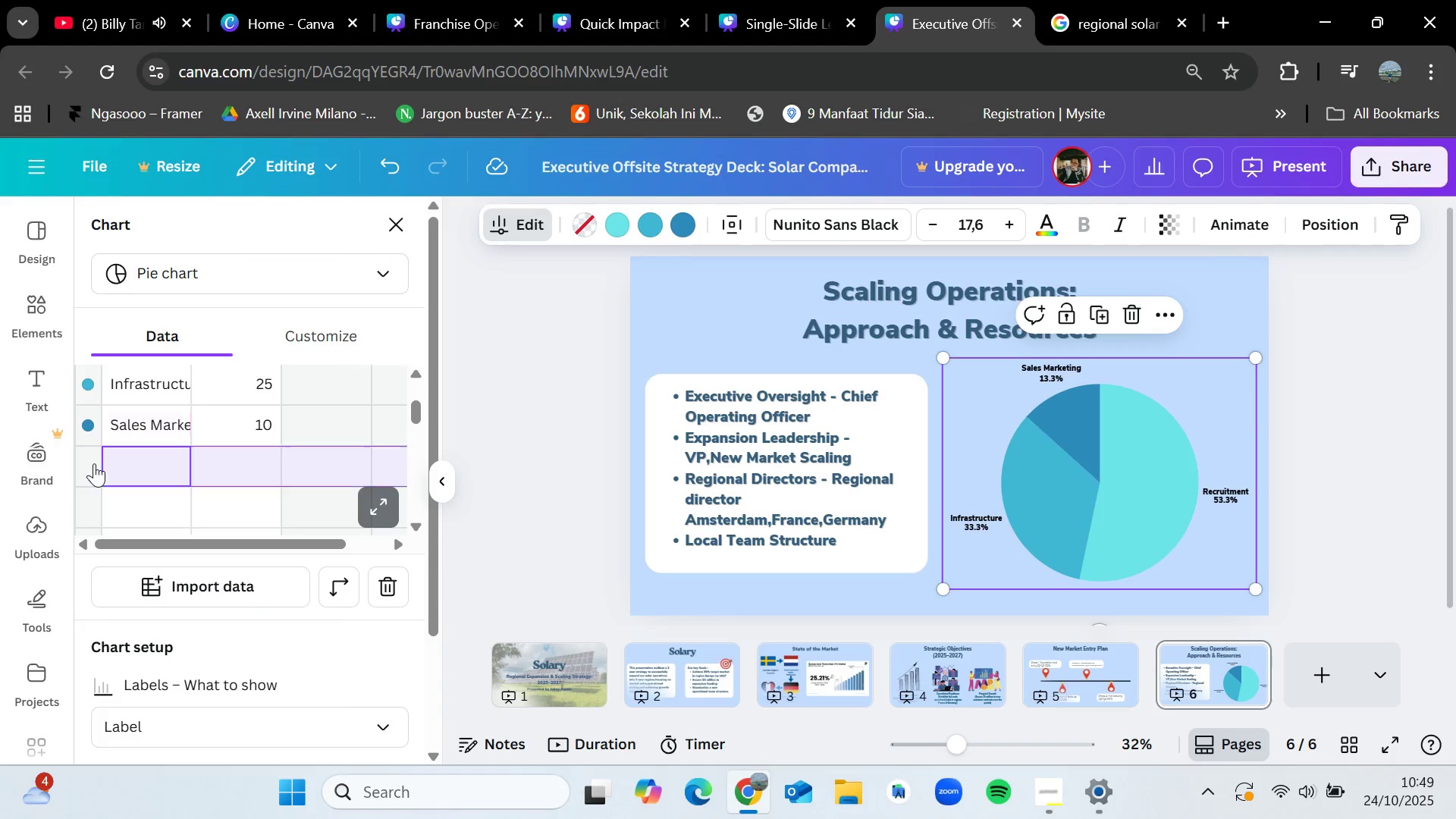 
double_click([94, 463])
 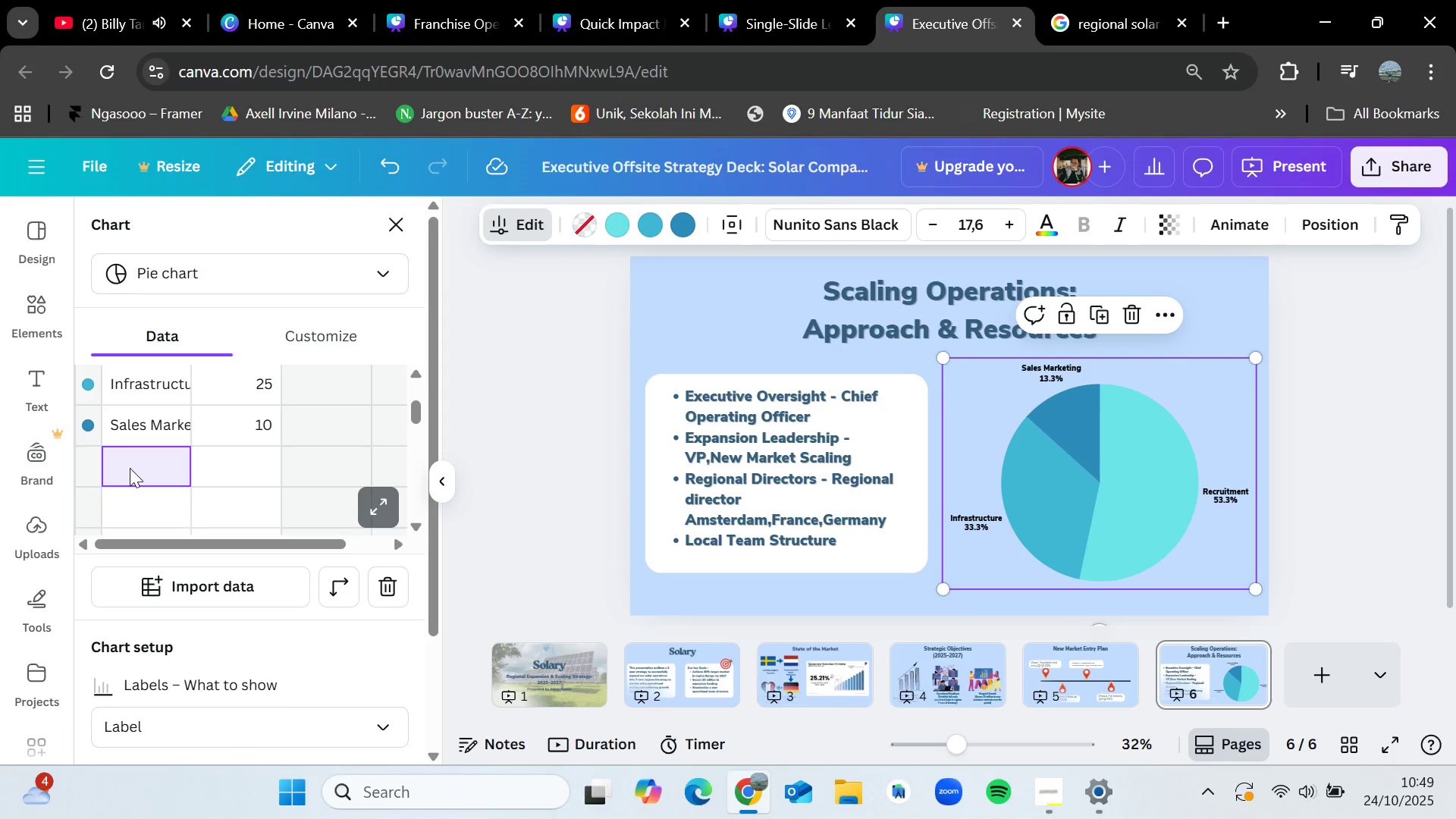 
double_click([130, 468])
 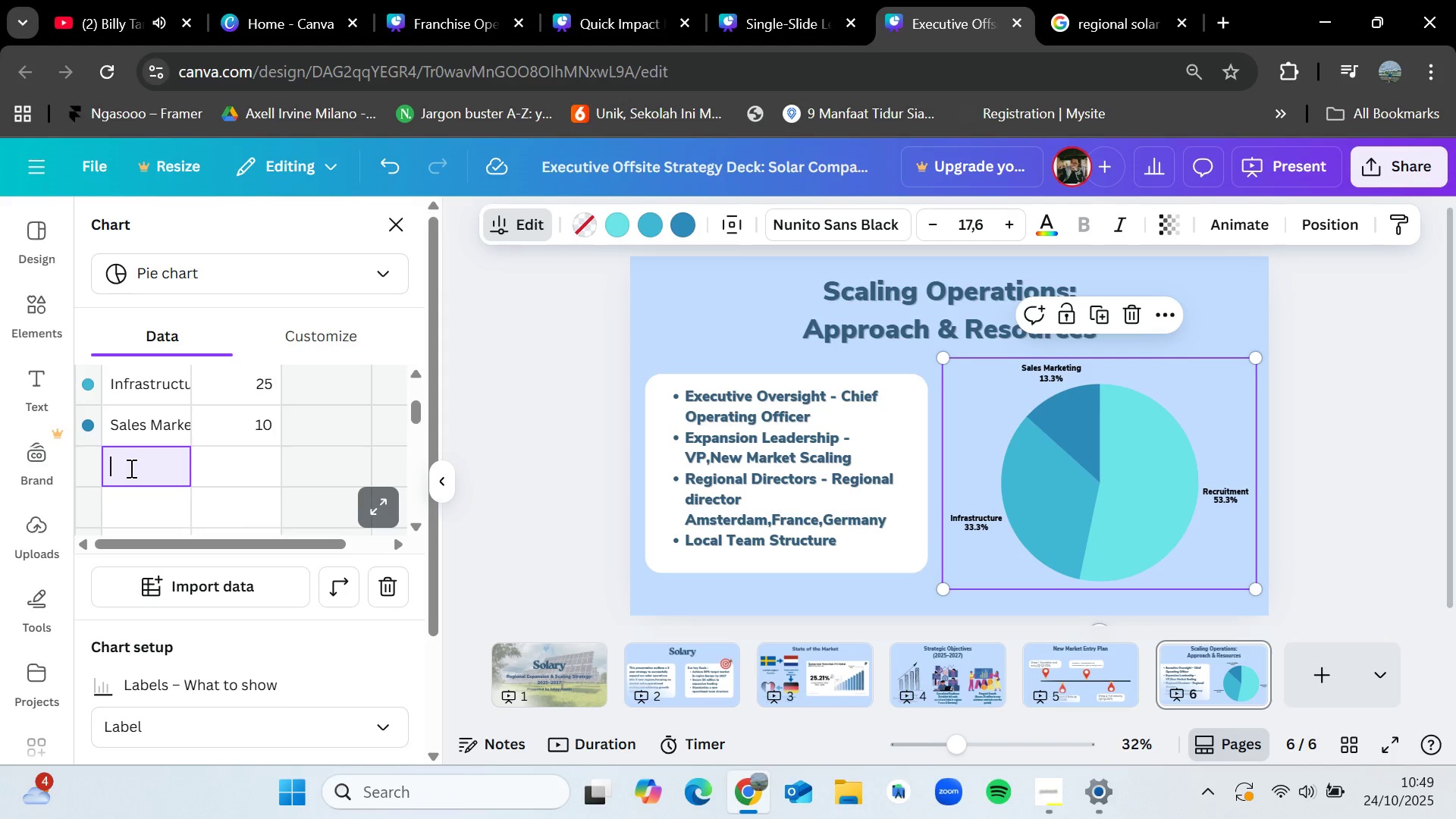 
type(Legal)
 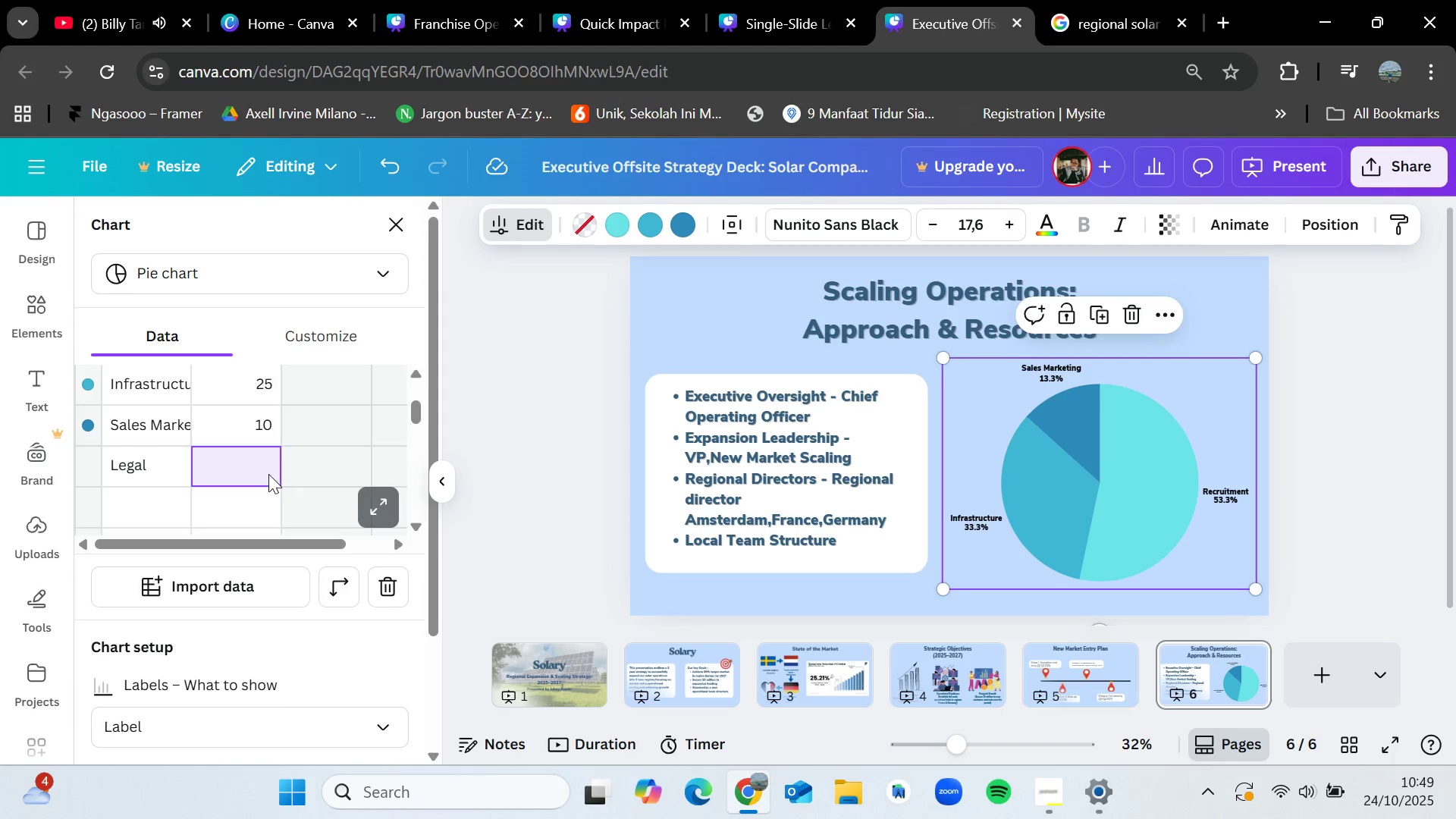 
double_click([268, 474])
 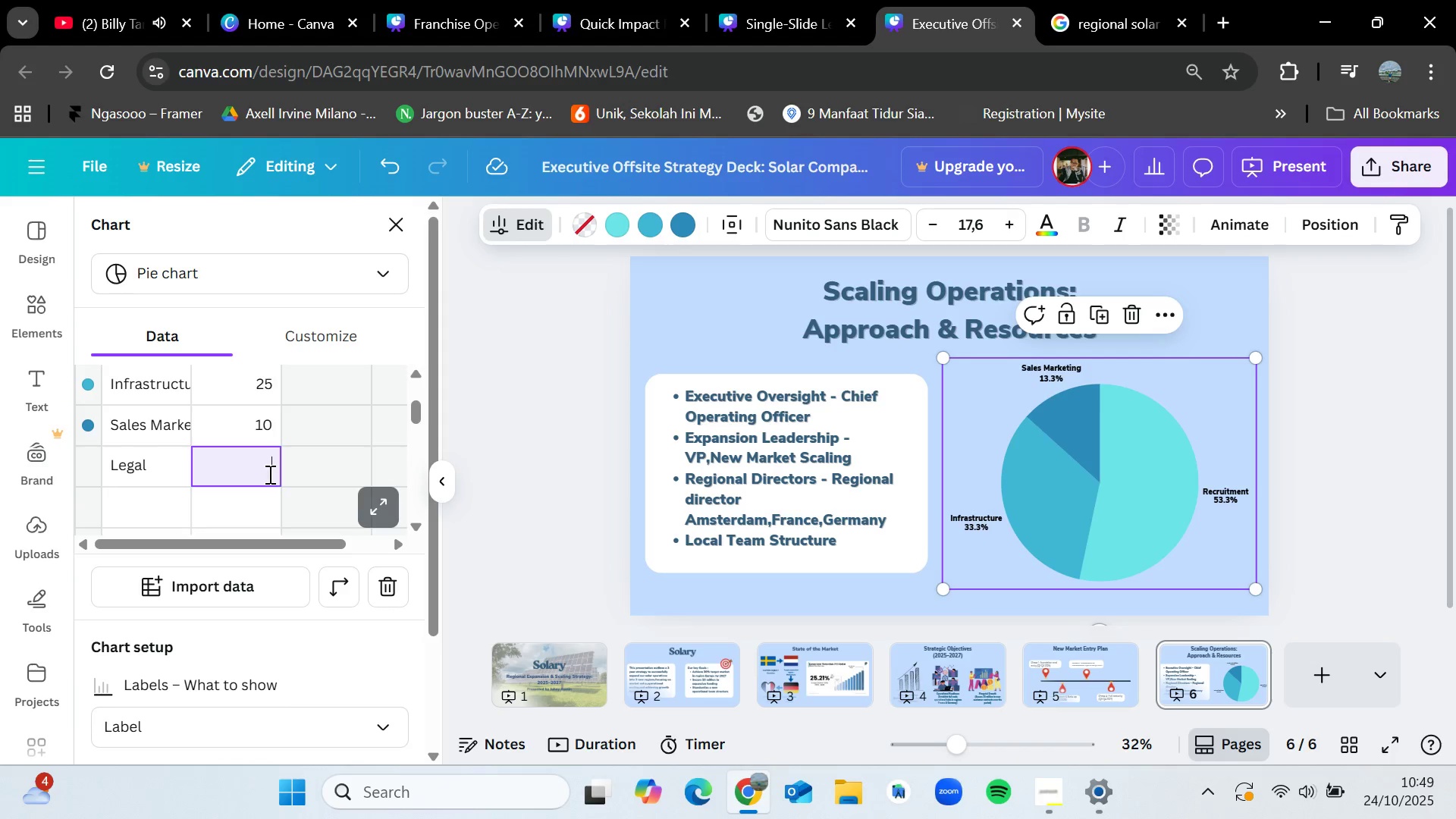 
triple_click([268, 474])
 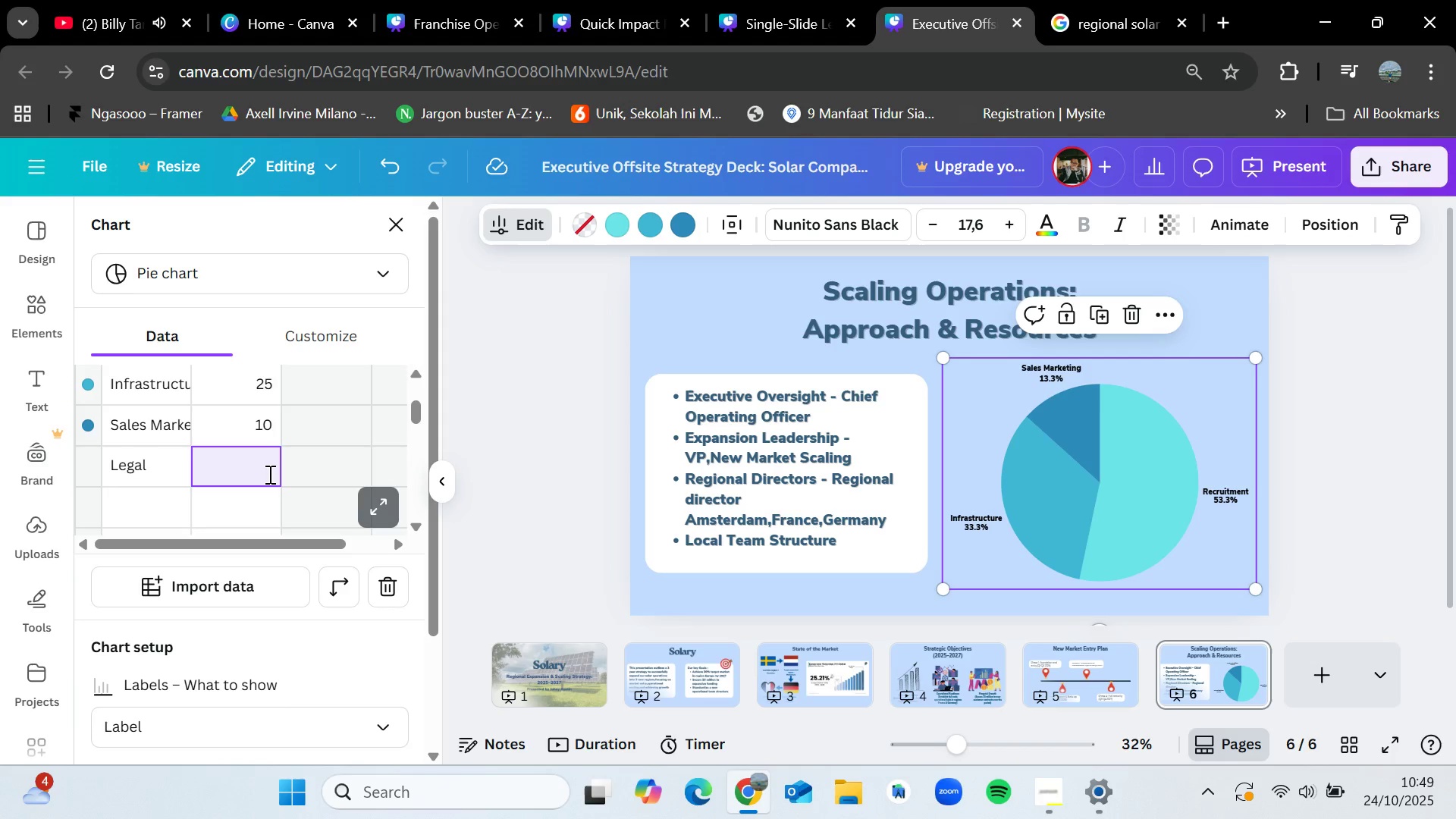 
key(5)
 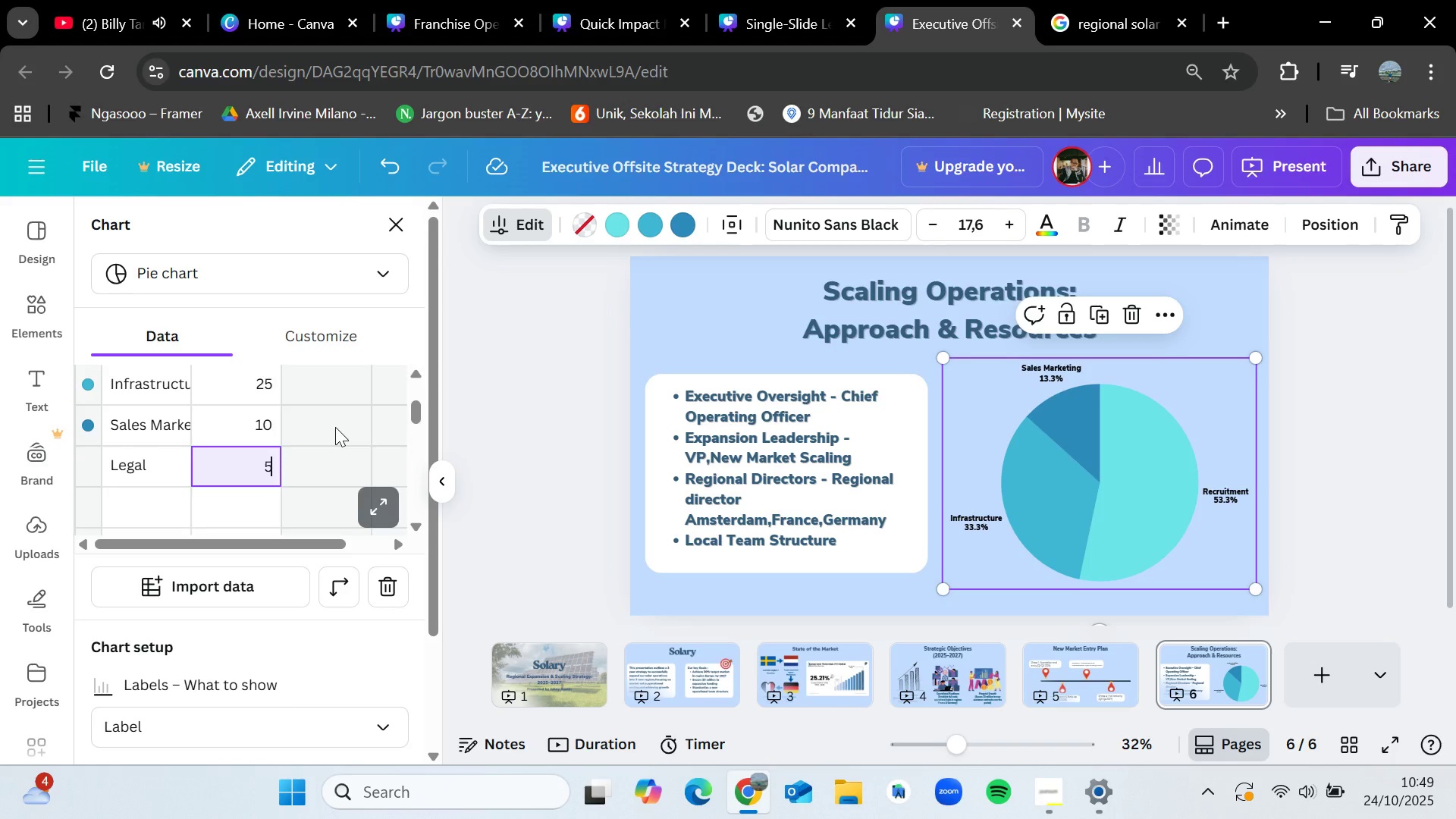 
left_click([335, 427])
 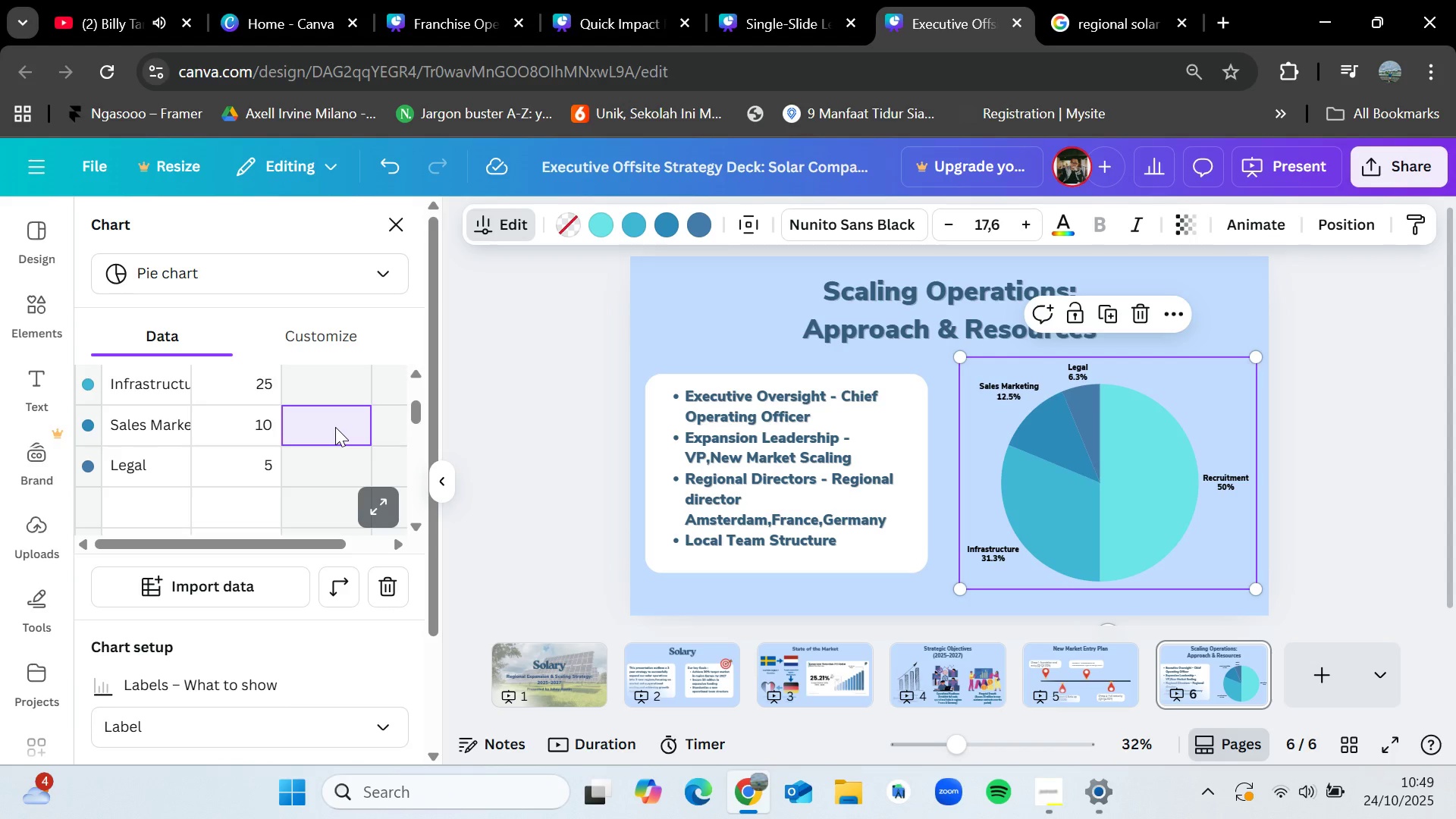 
wait(13.4)
 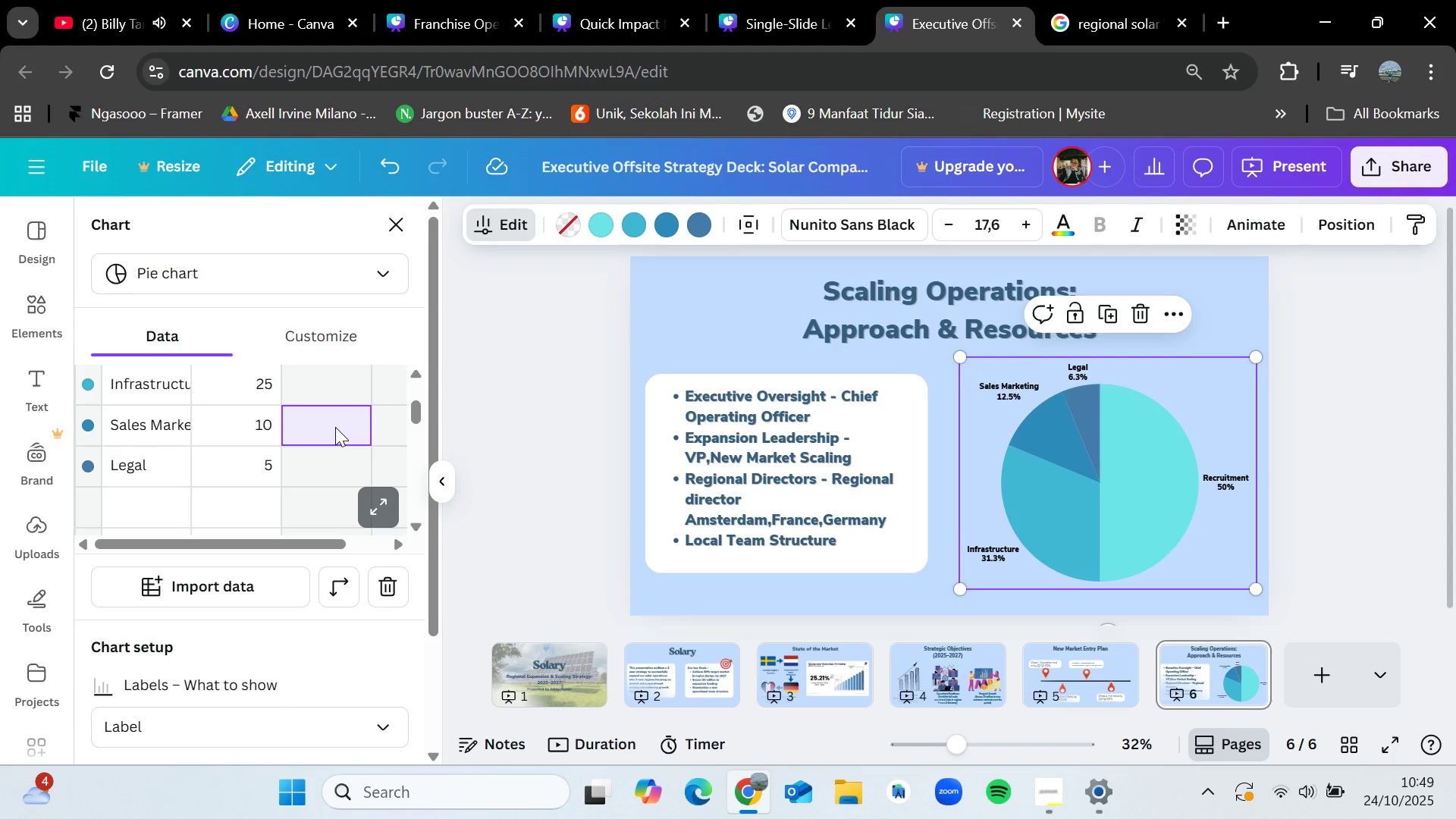 
left_click([518, 406])
 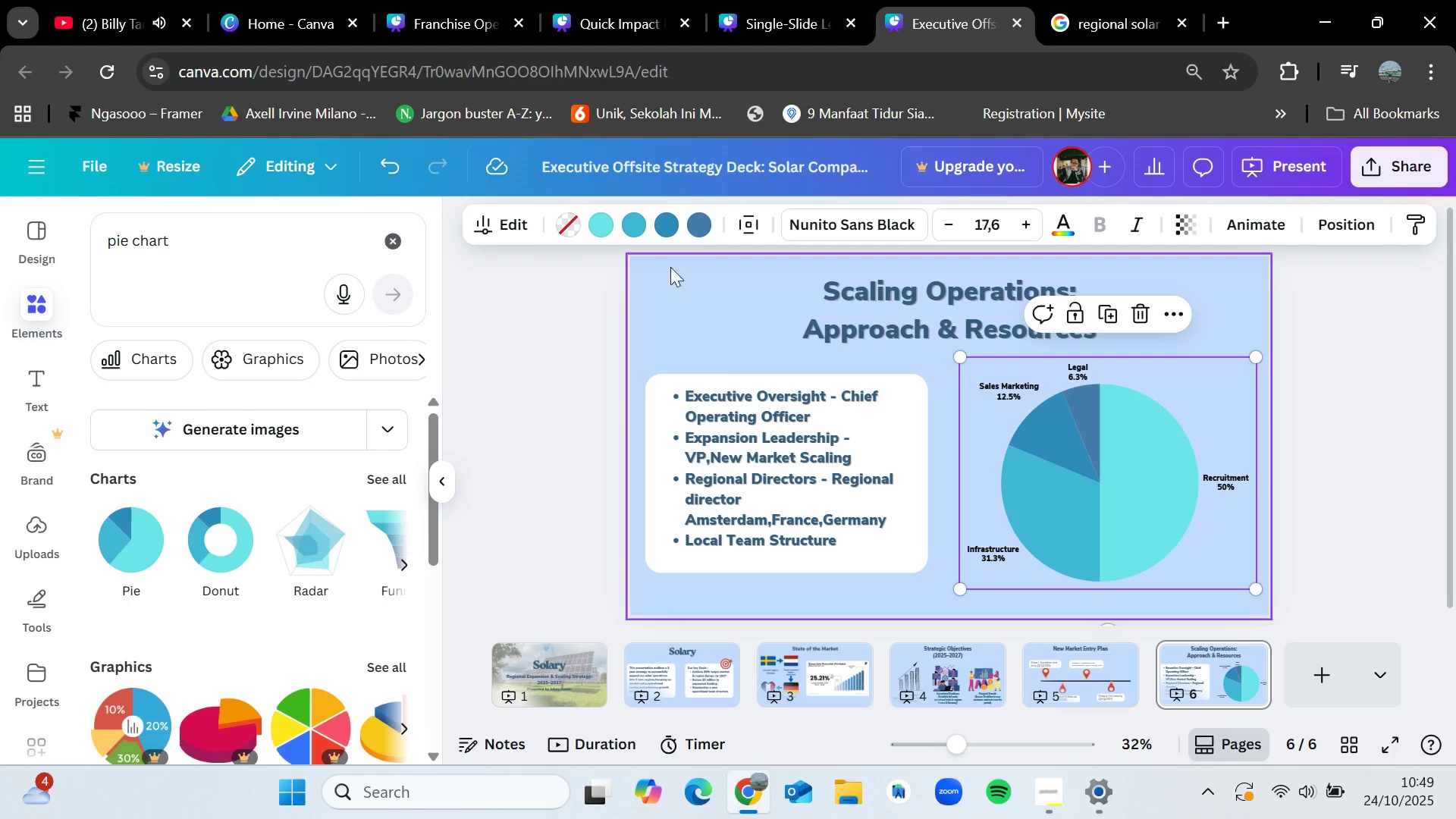 
wait(5.21)
 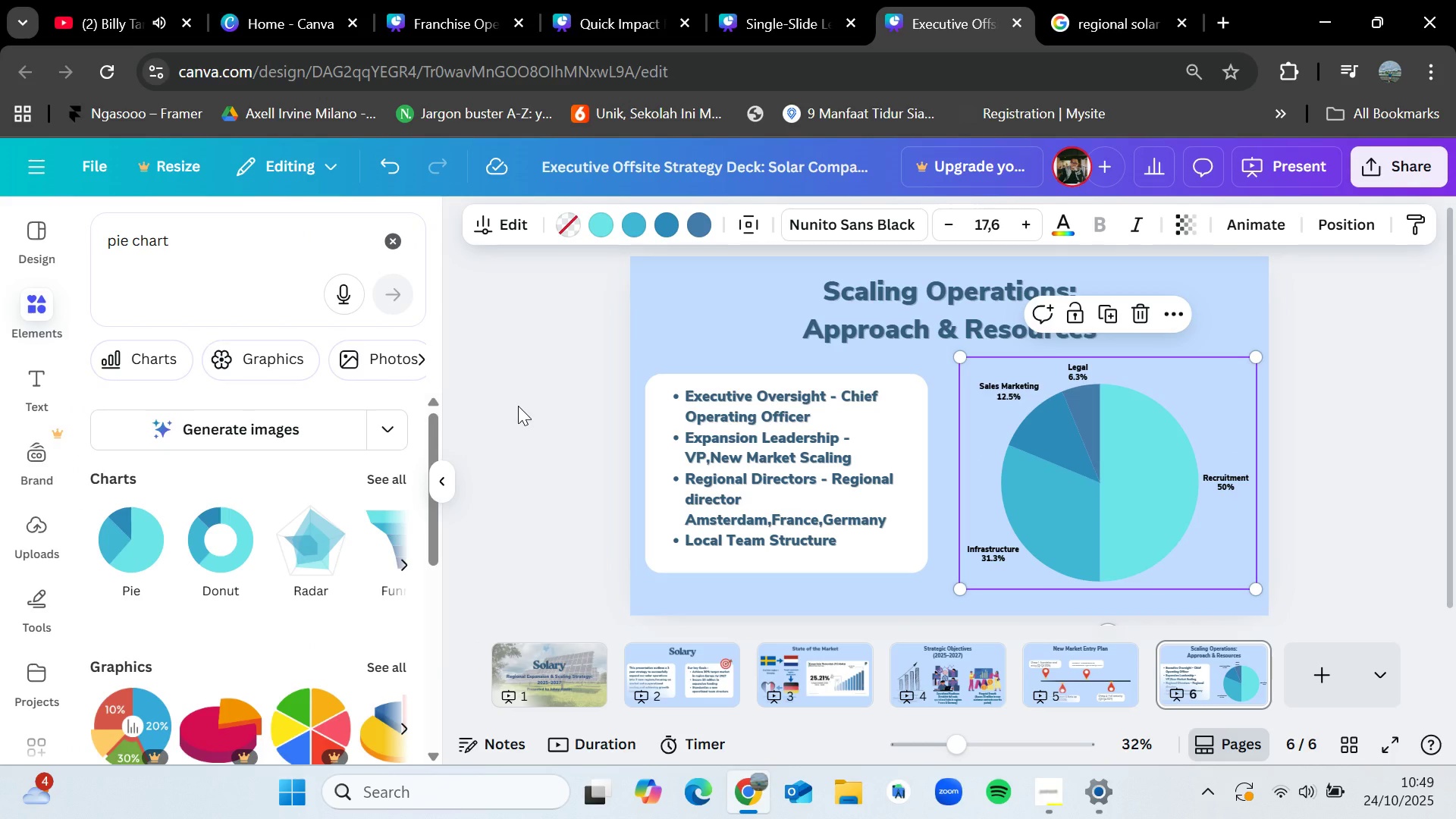 
left_click([1070, 432])
 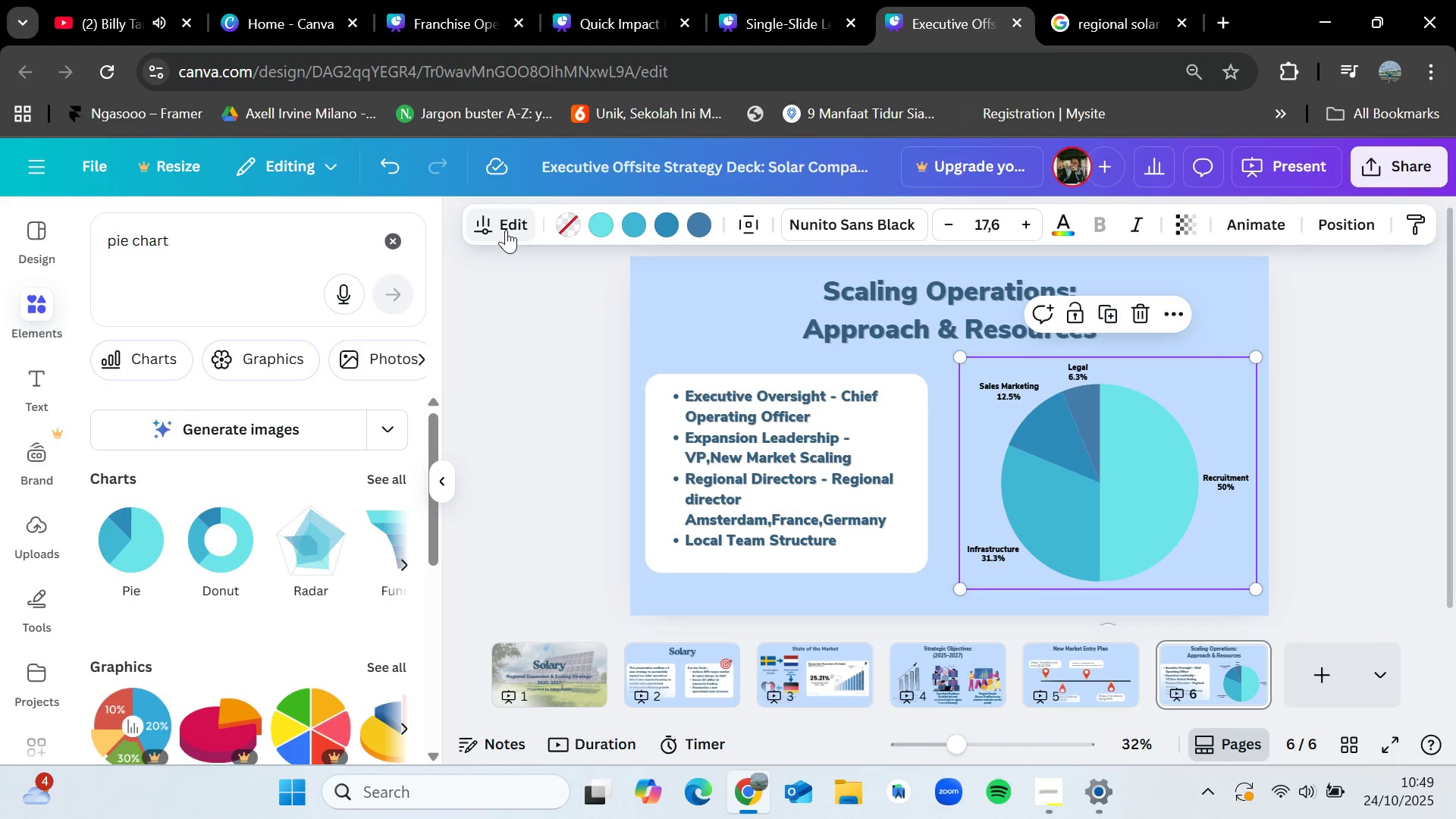 
left_click([506, 230])
 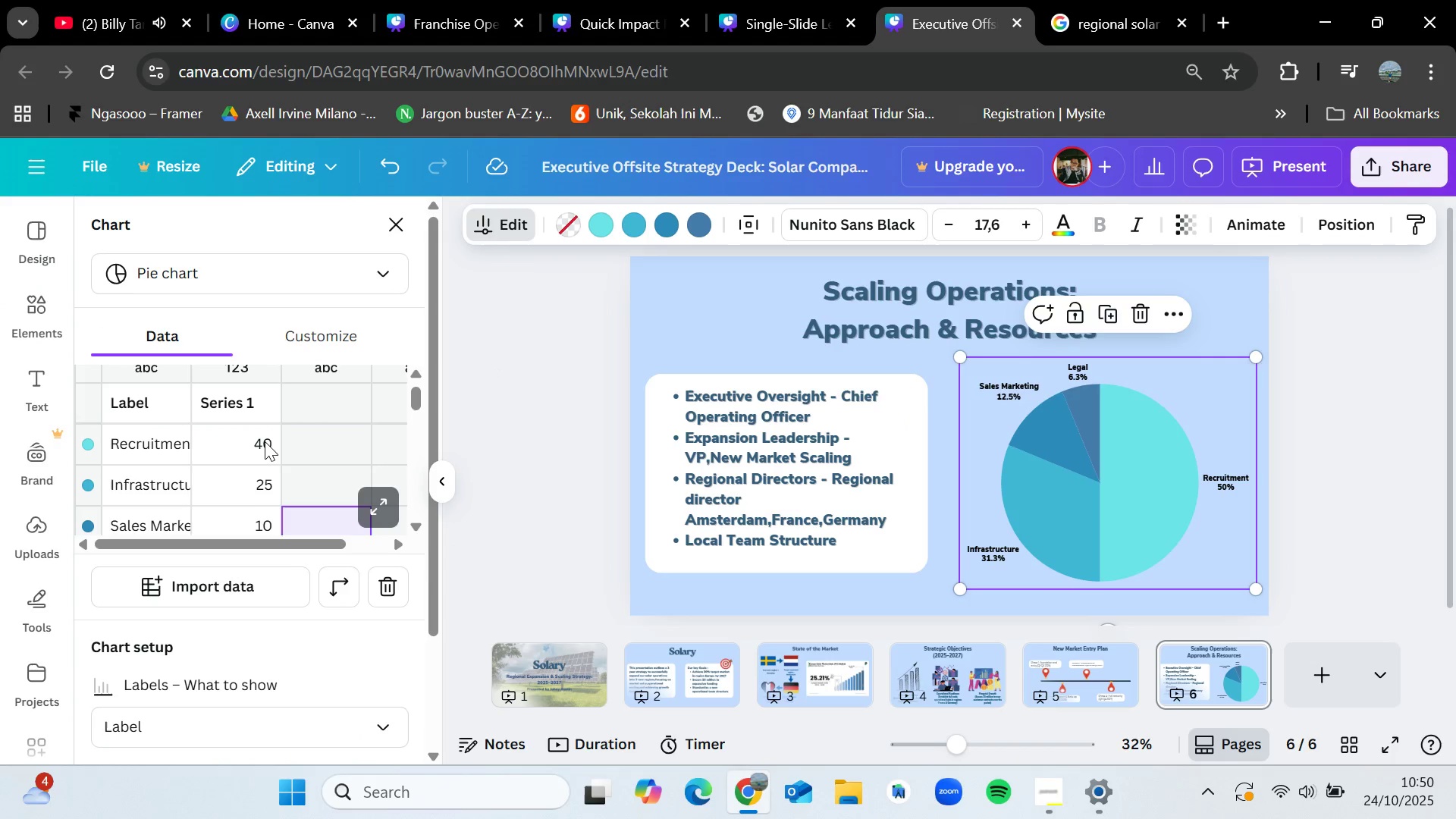 
double_click([265, 441])
 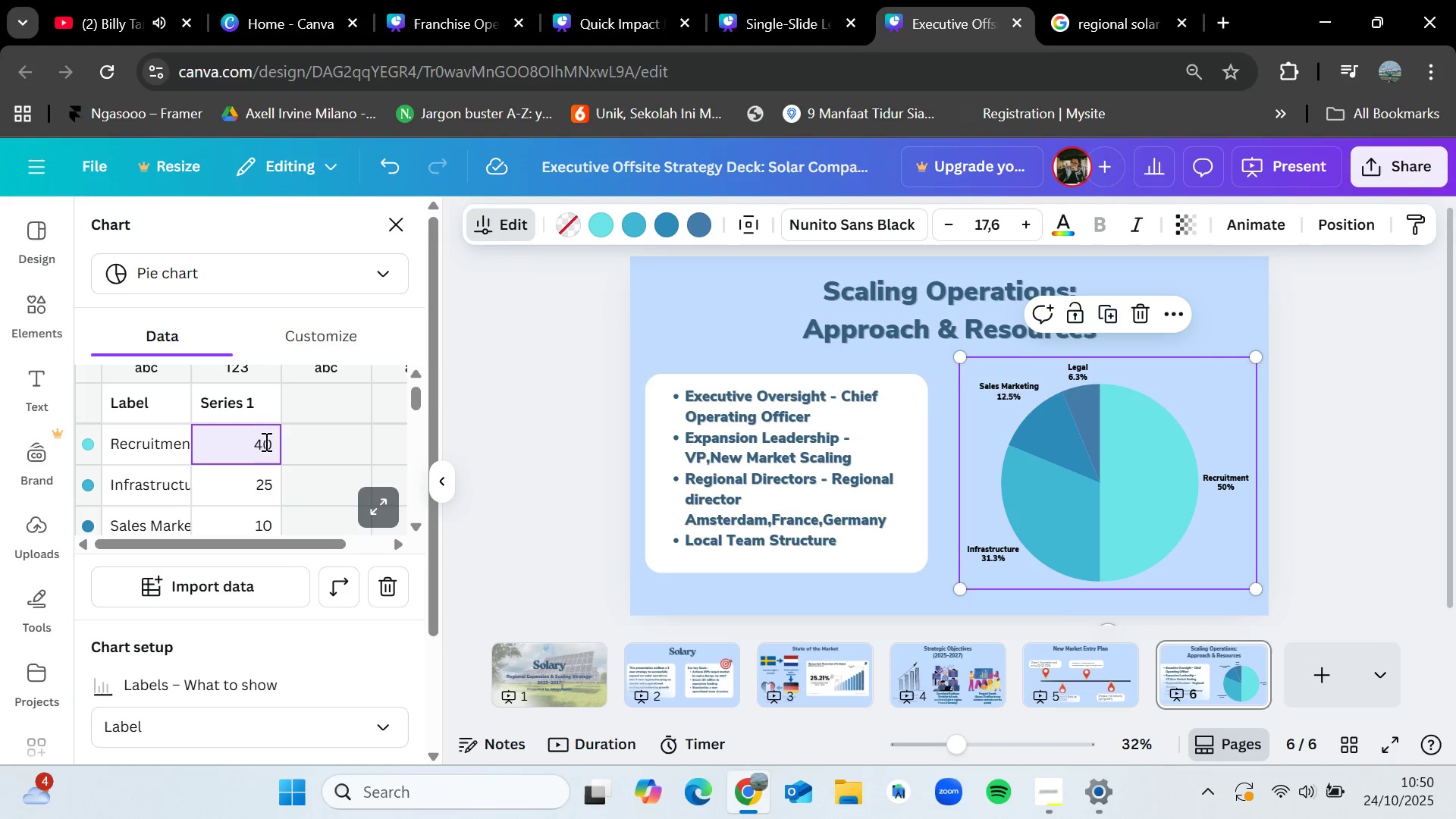 
left_click([265, 441])
 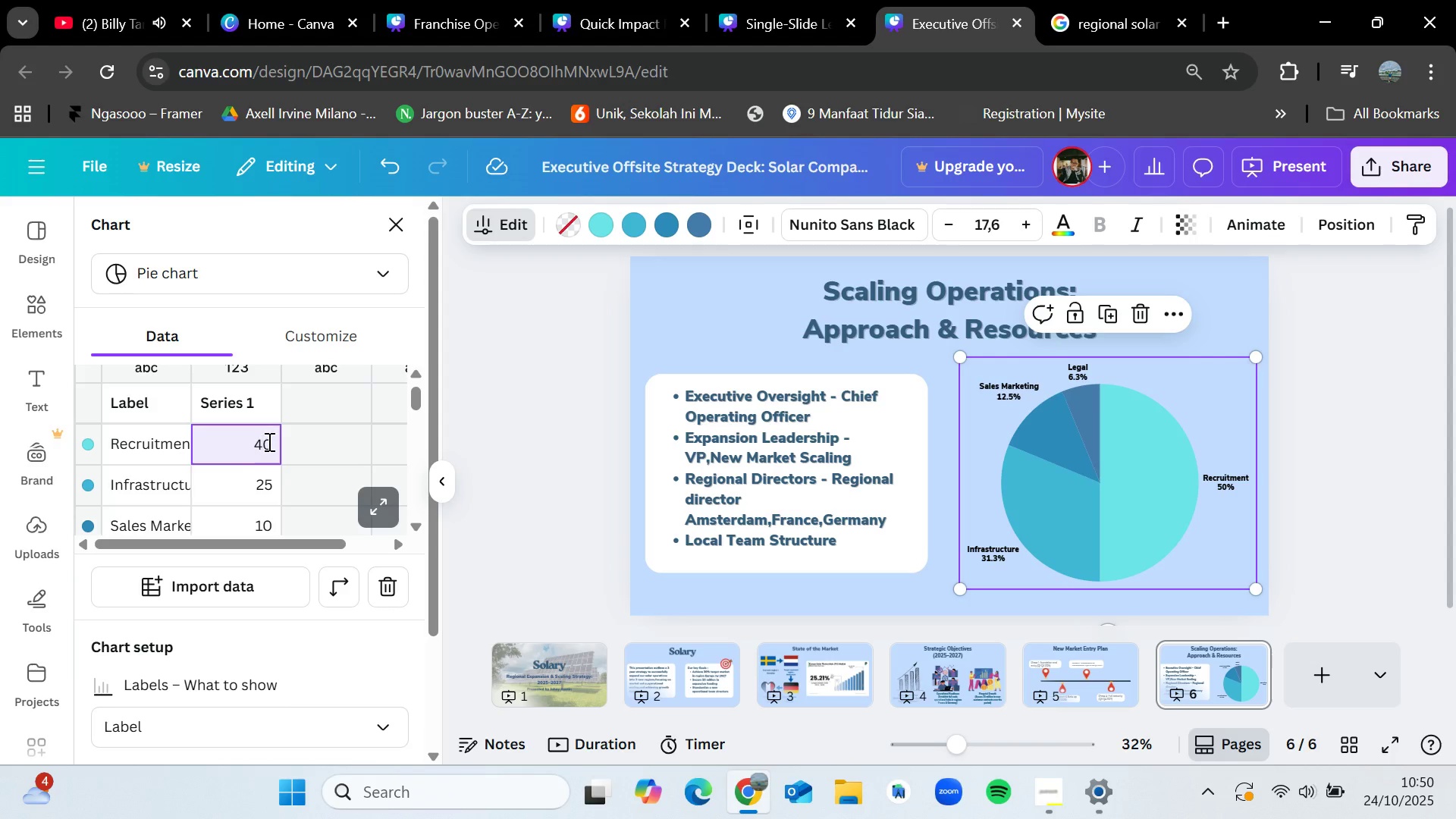 
left_click([268, 441])
 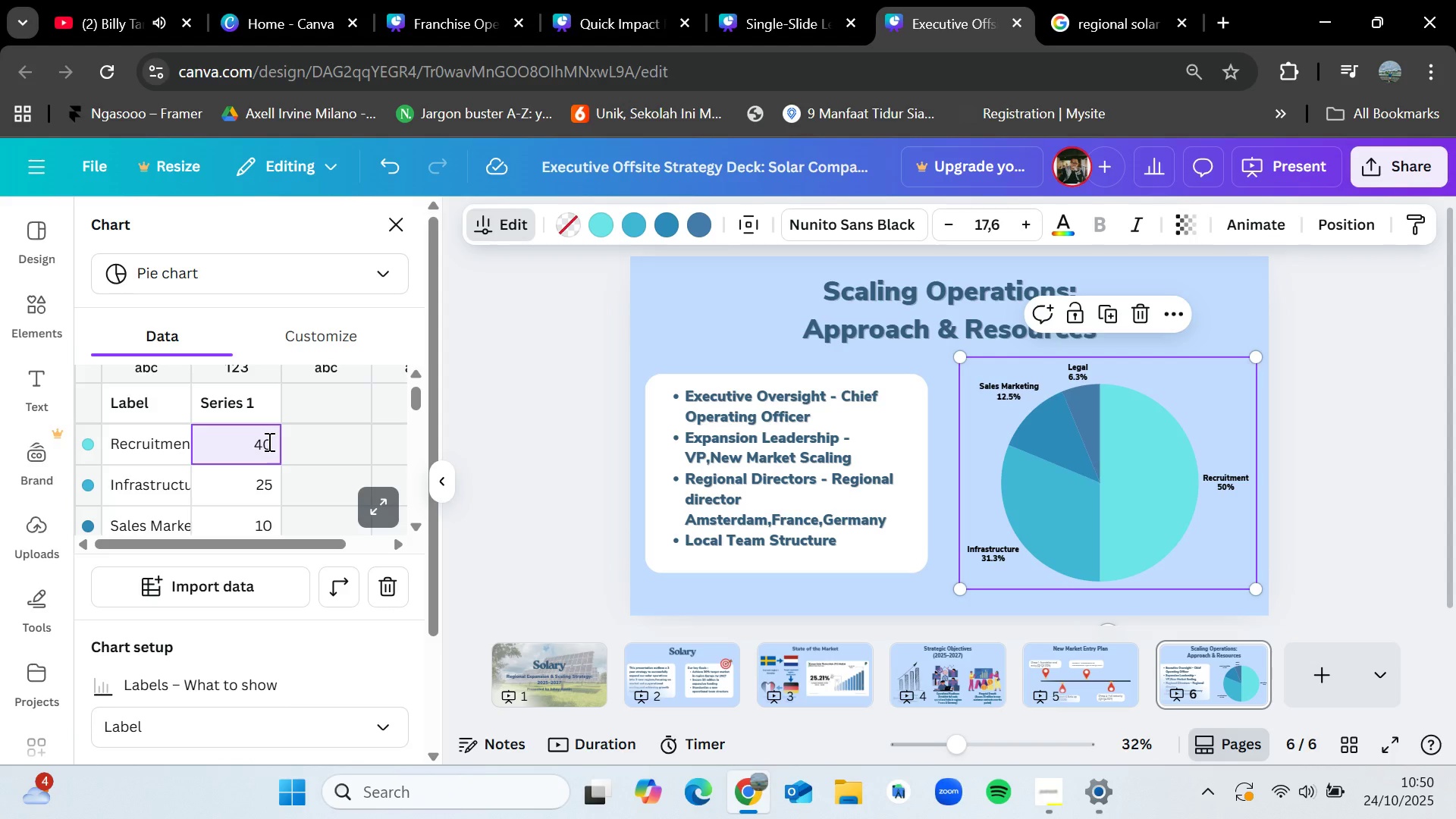 
key(Backspace)
key(Backspace)
type(35)
 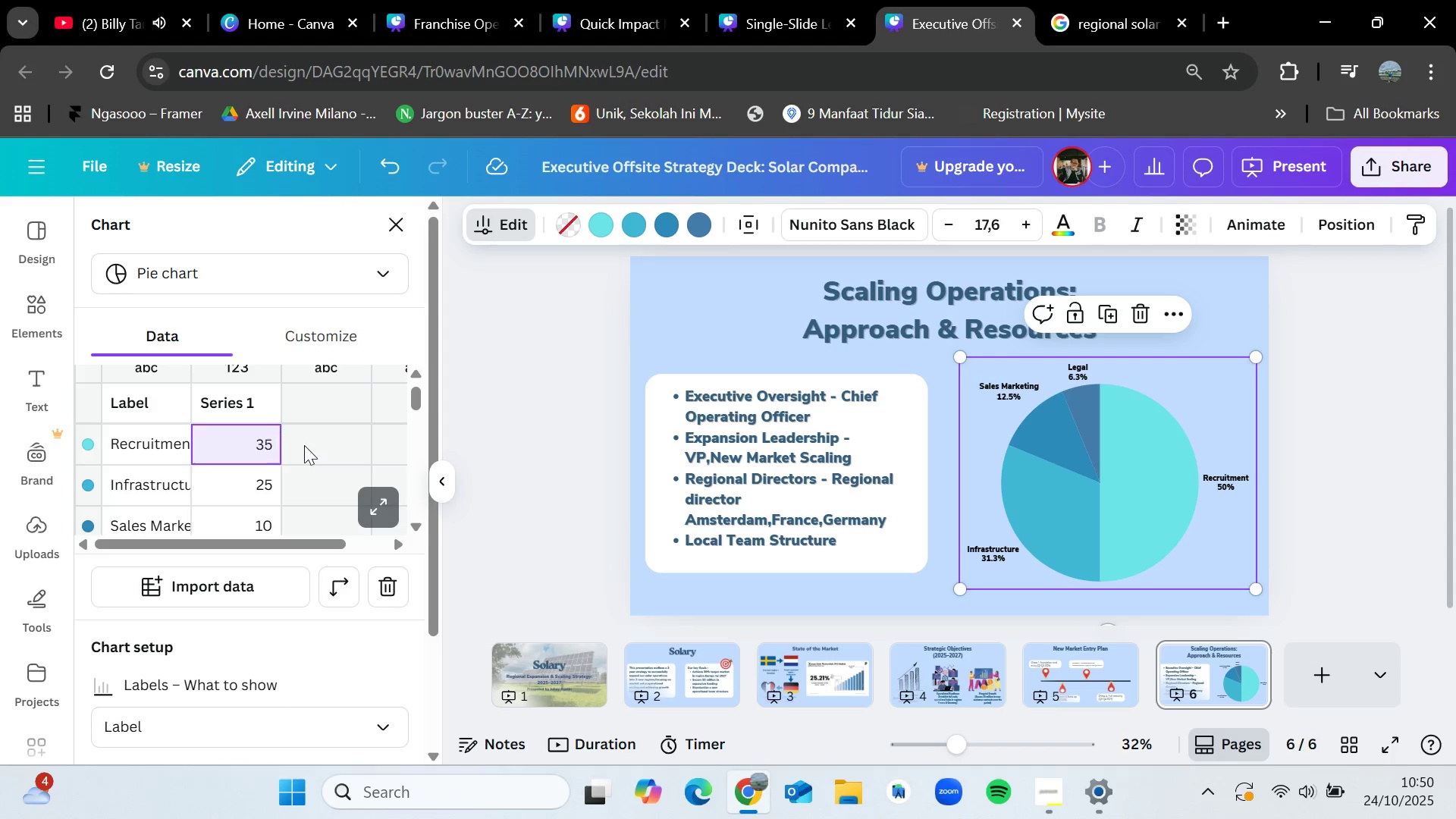 
left_click([305, 445])
 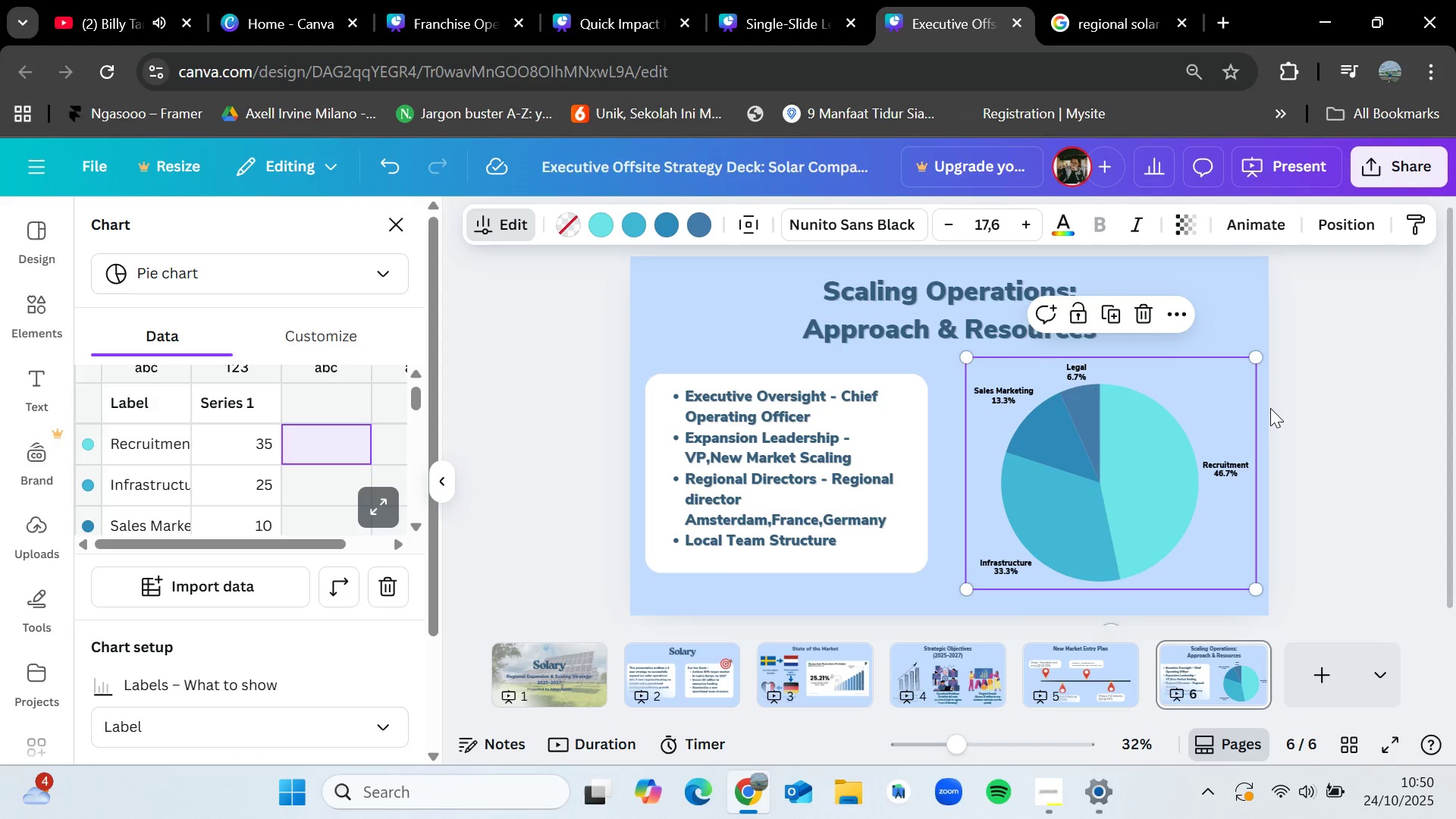 
left_click([1292, 398])
 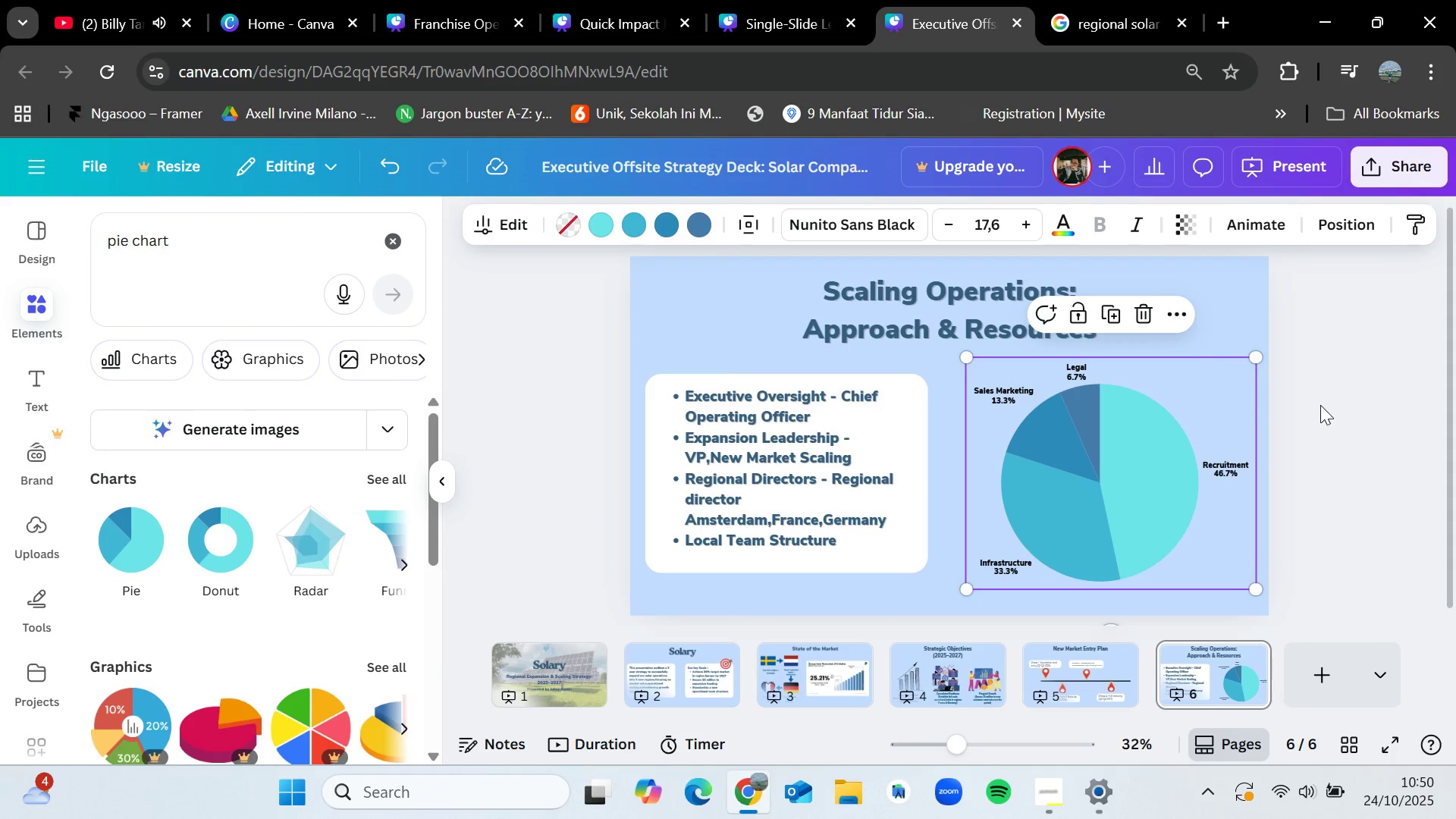 
left_click([1320, 405])
 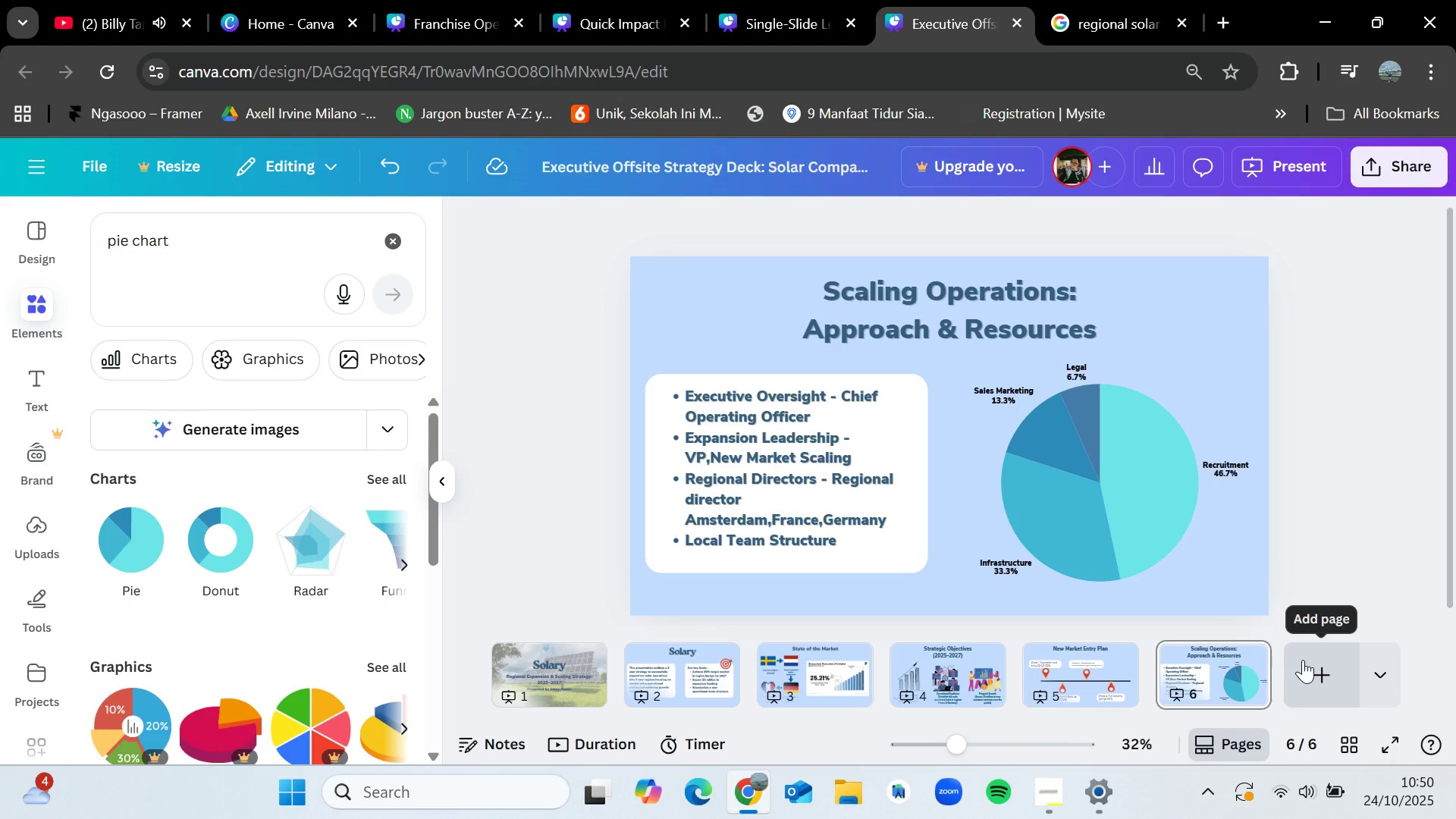 
wait(5.25)
 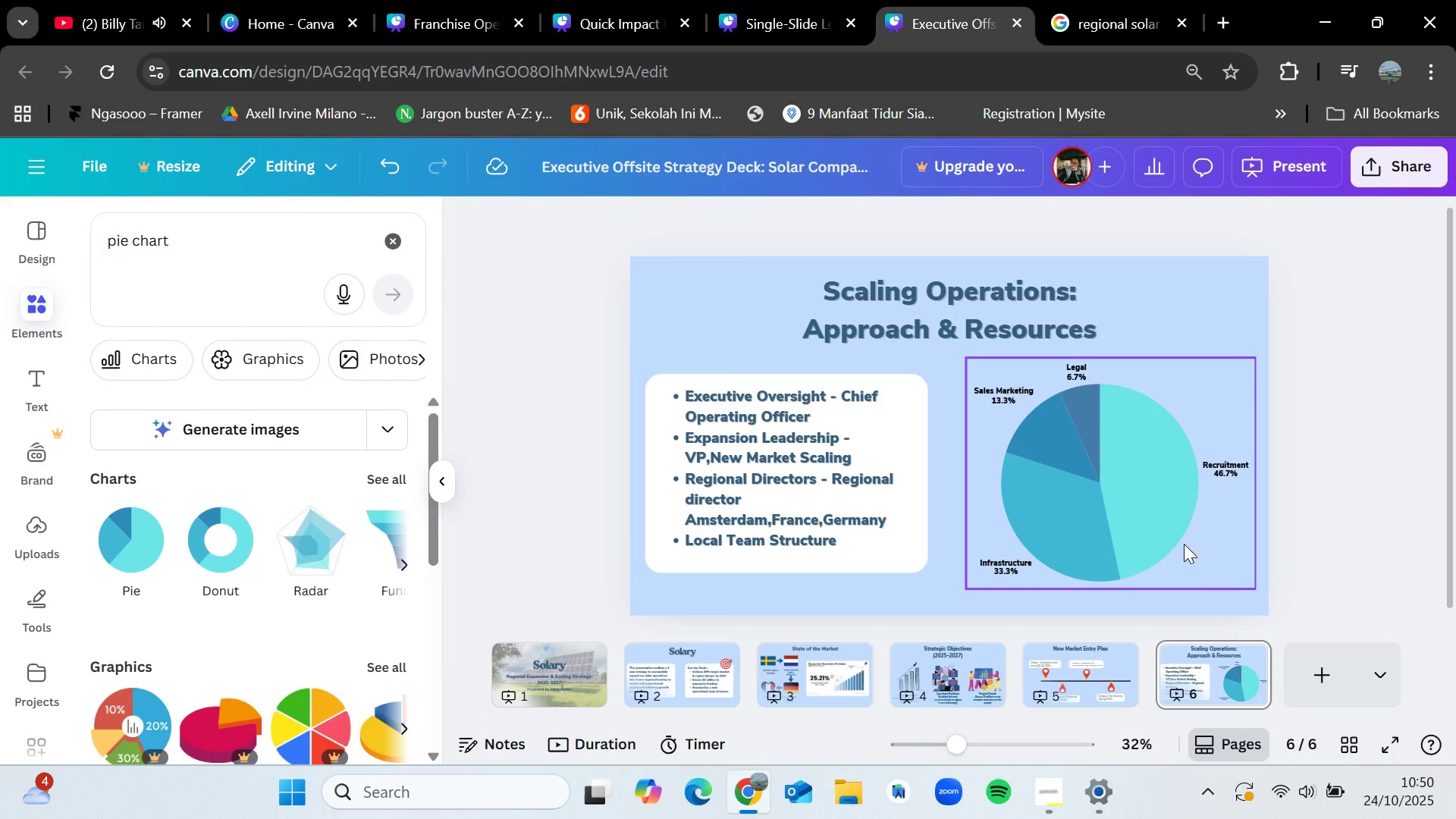 
left_click([1303, 660])